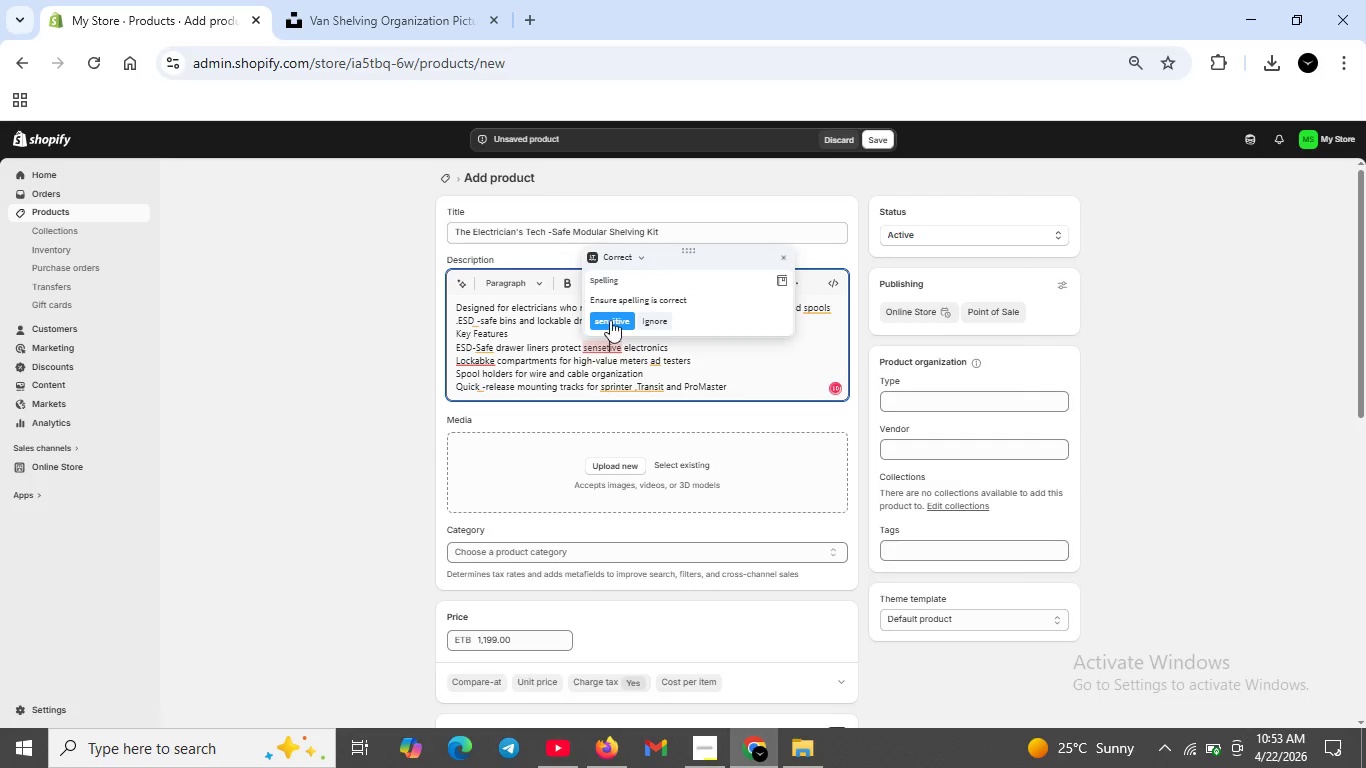 
left_click([610, 320])
 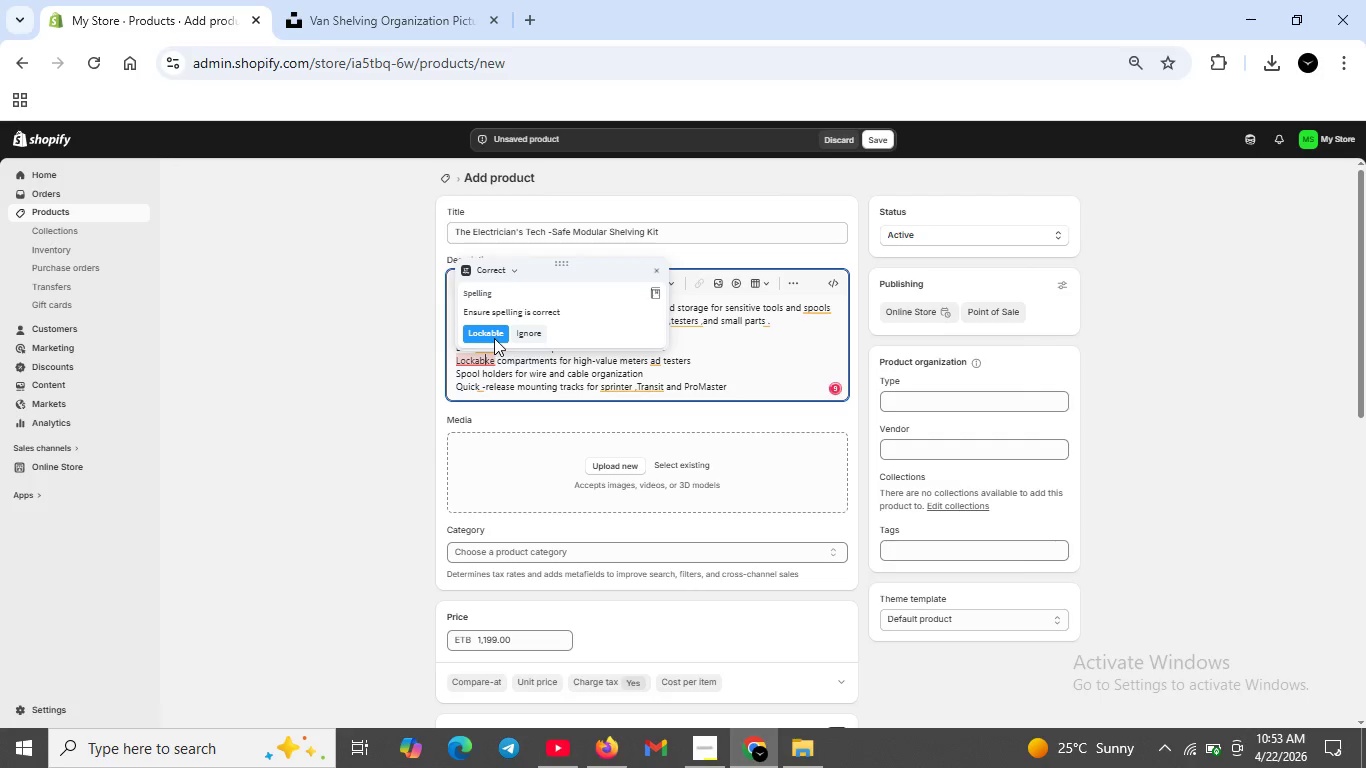 
left_click([492, 327])
 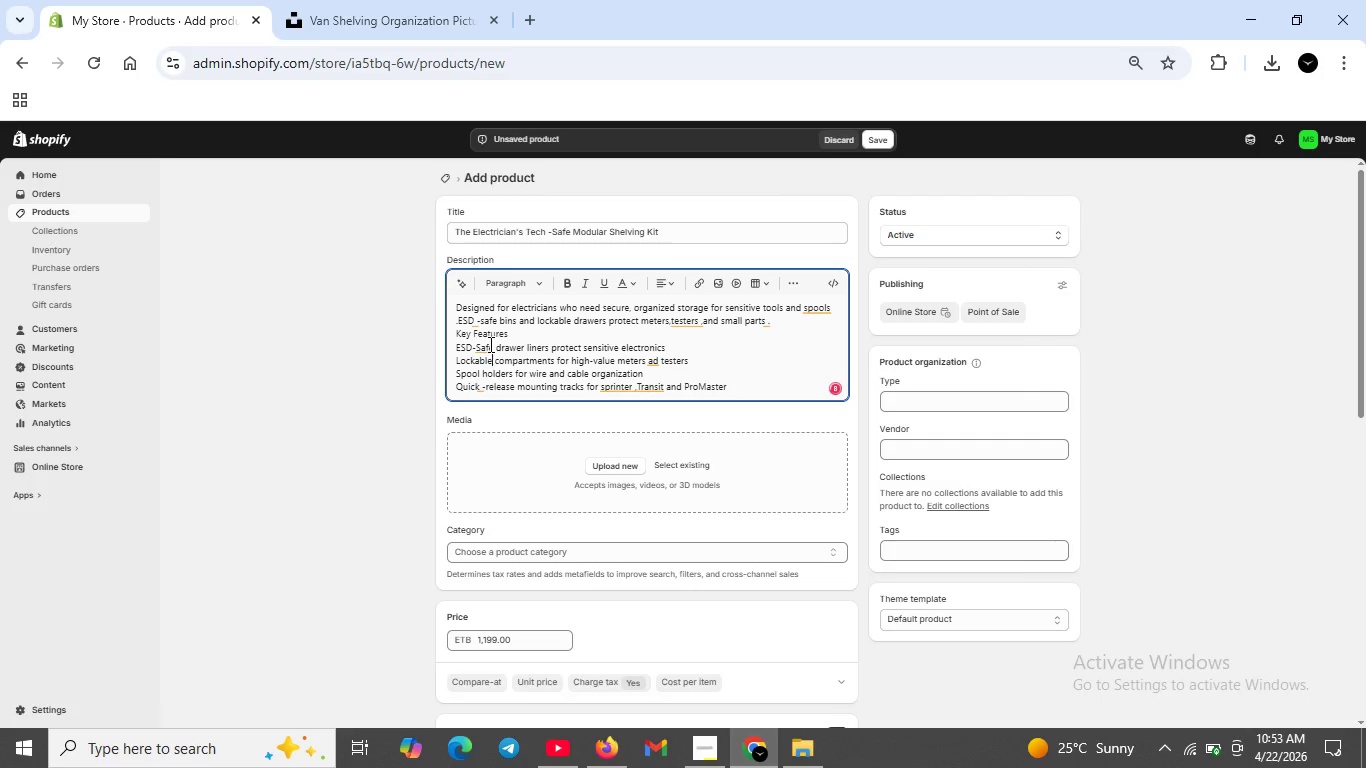 
left_click([489, 344])
 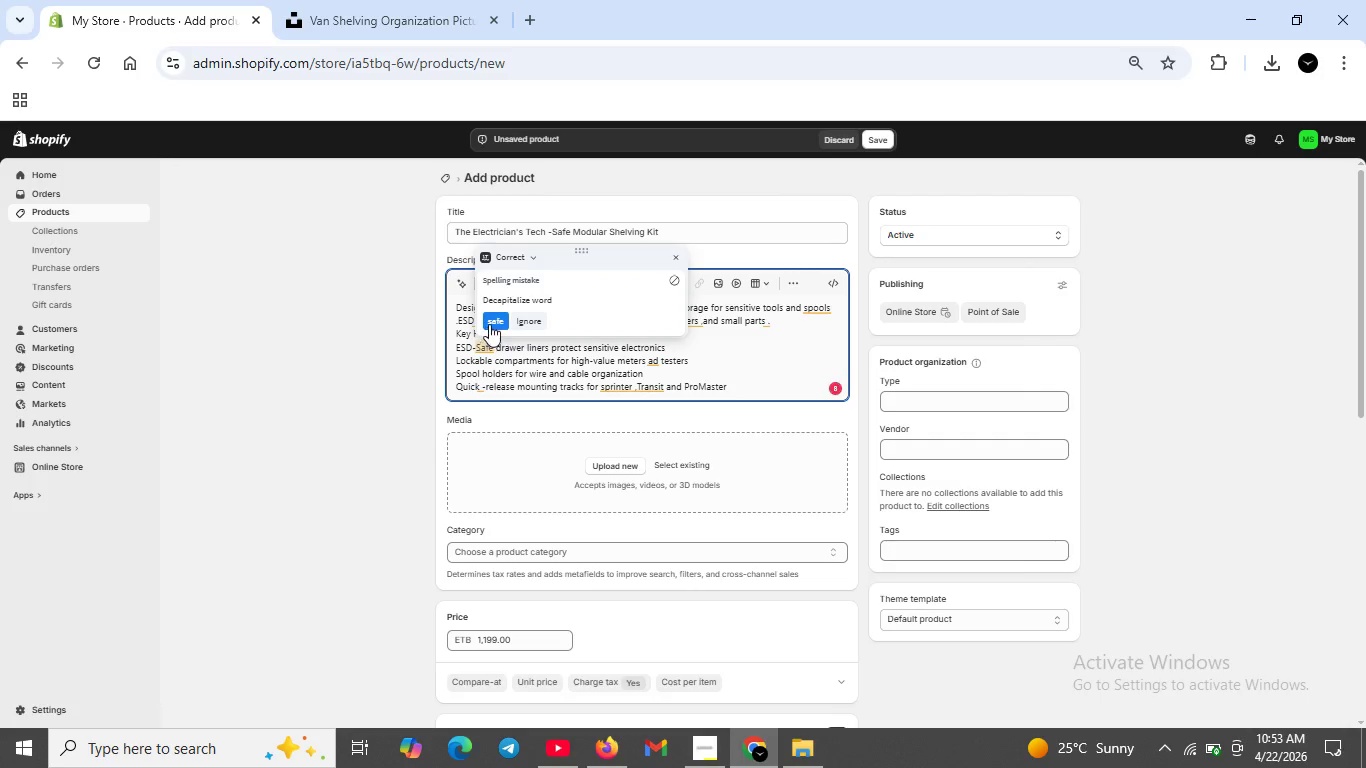 
left_click([491, 321])
 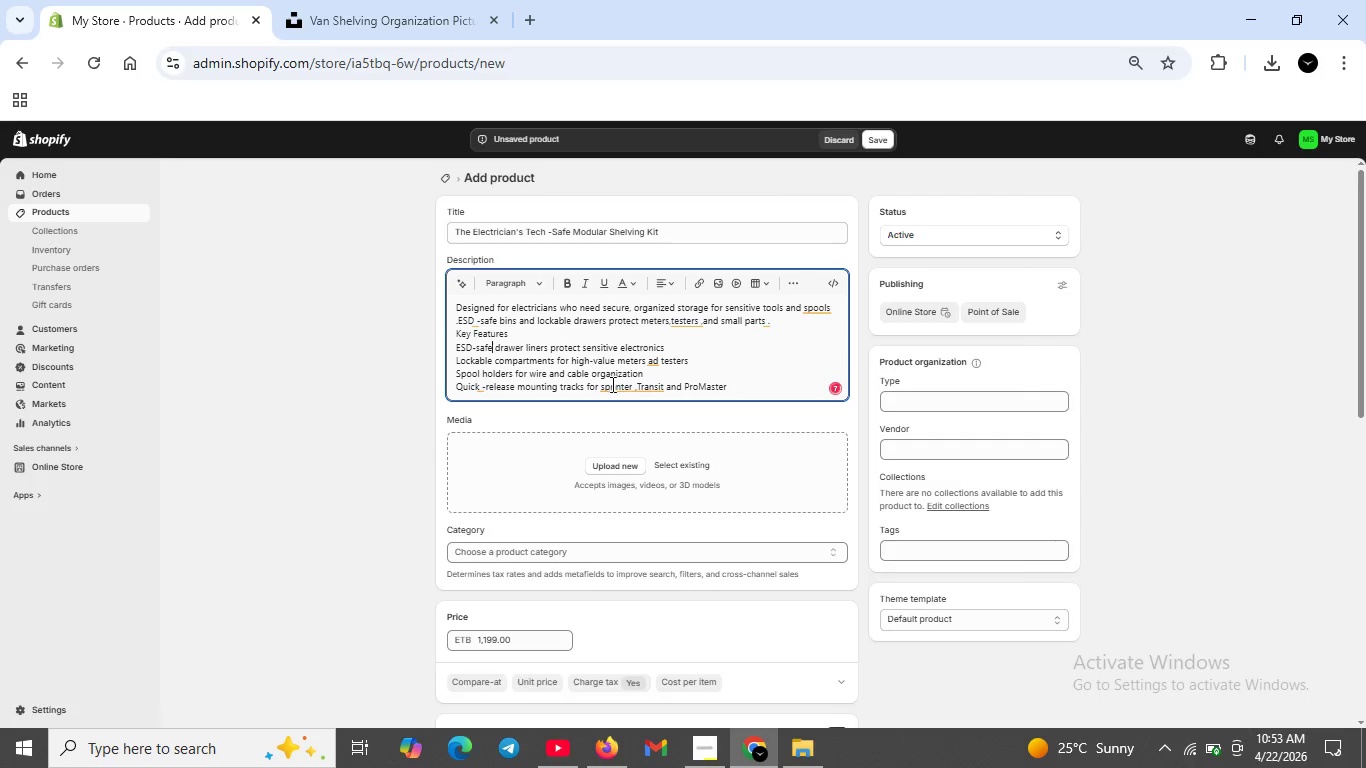 
left_click([611, 387])
 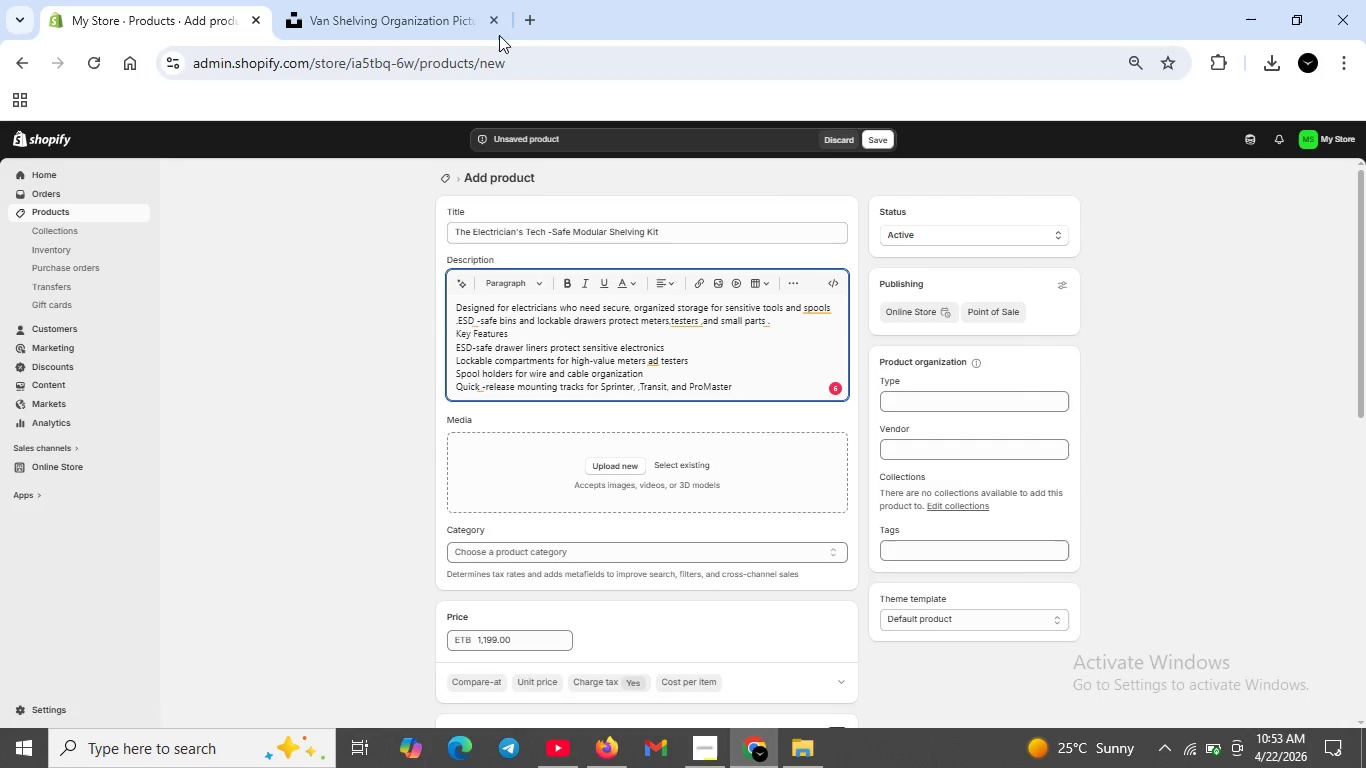 
left_click([821, 303])
 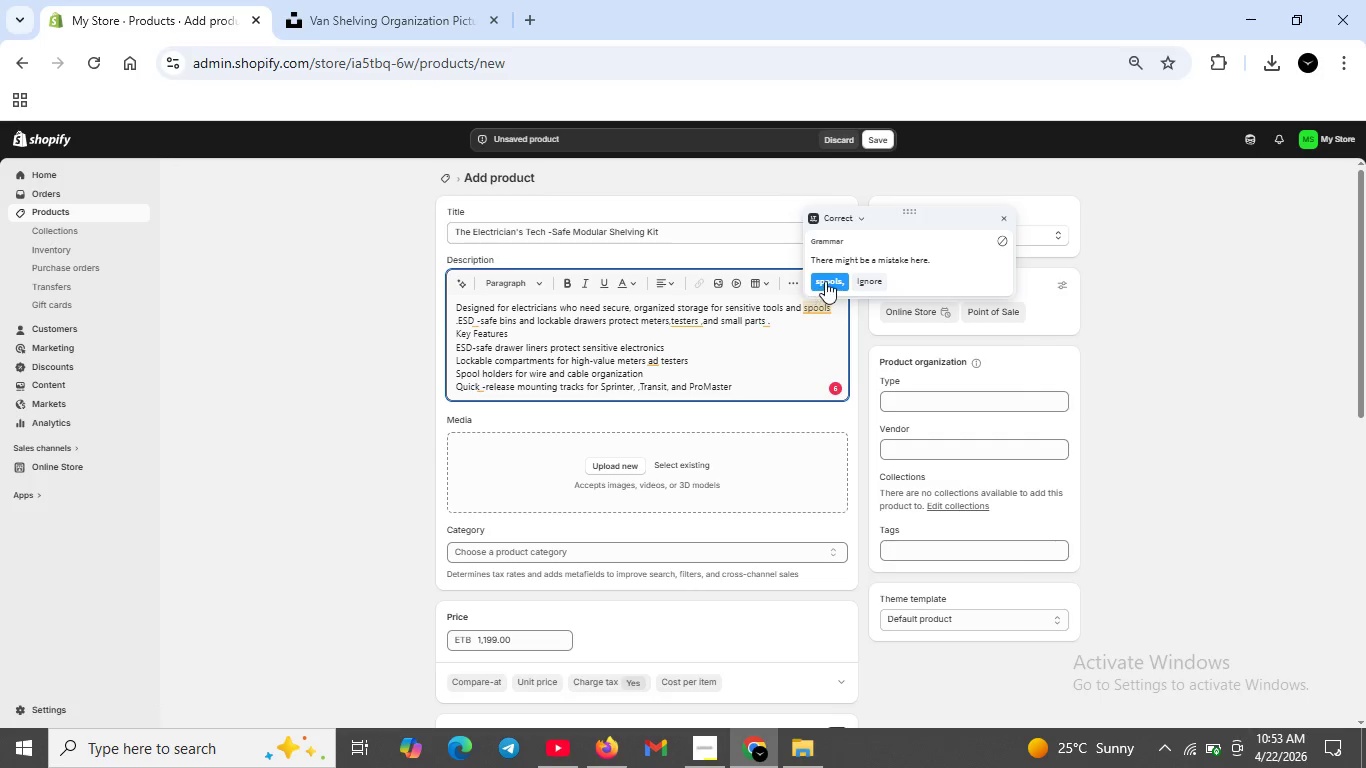 
left_click([825, 281])
 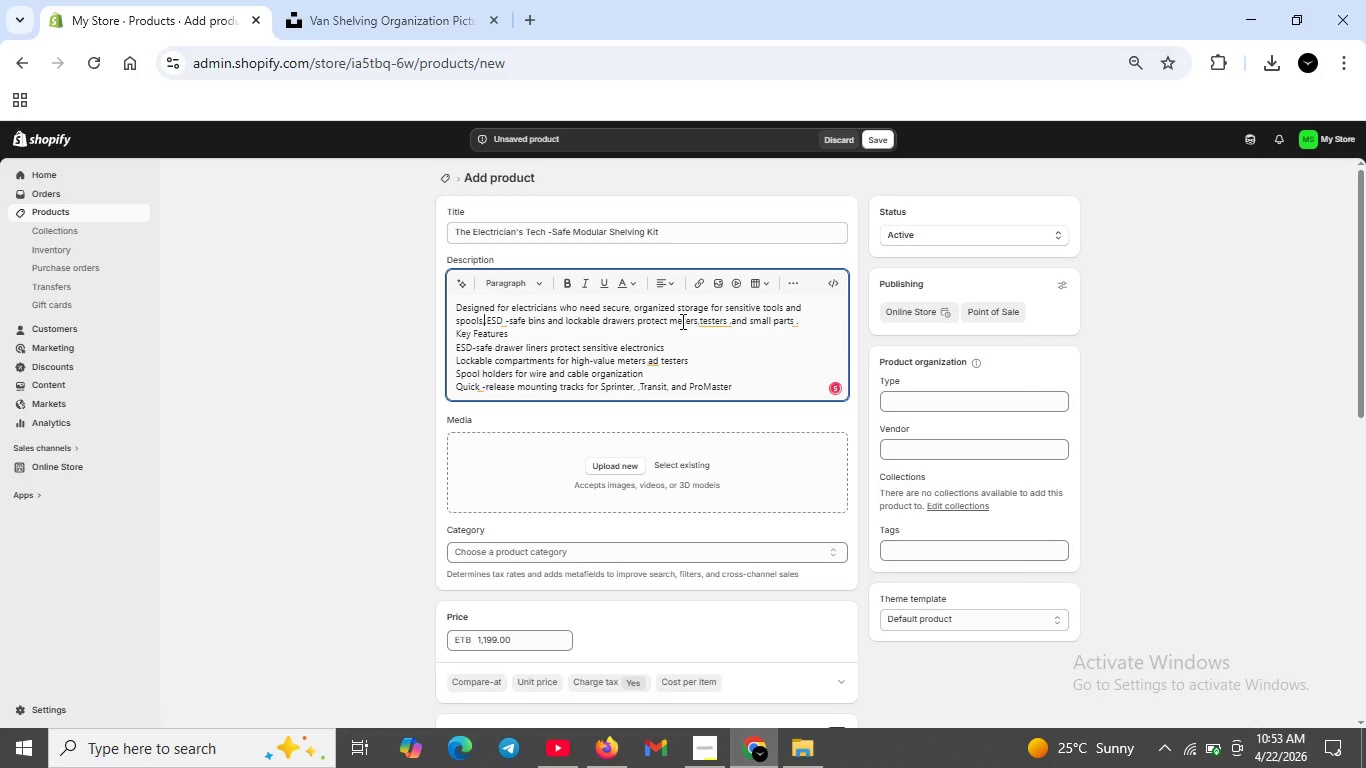 
left_click([682, 321])
 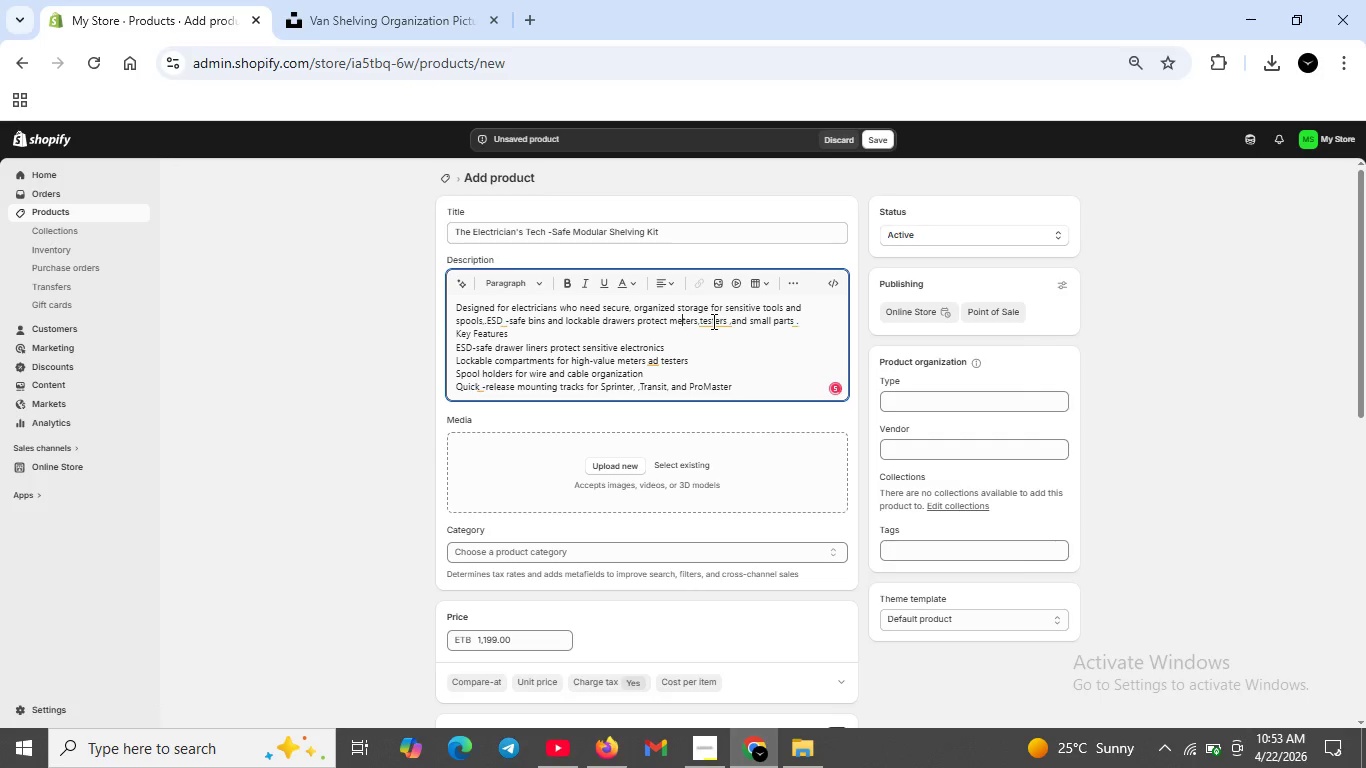 
left_click([712, 321])
 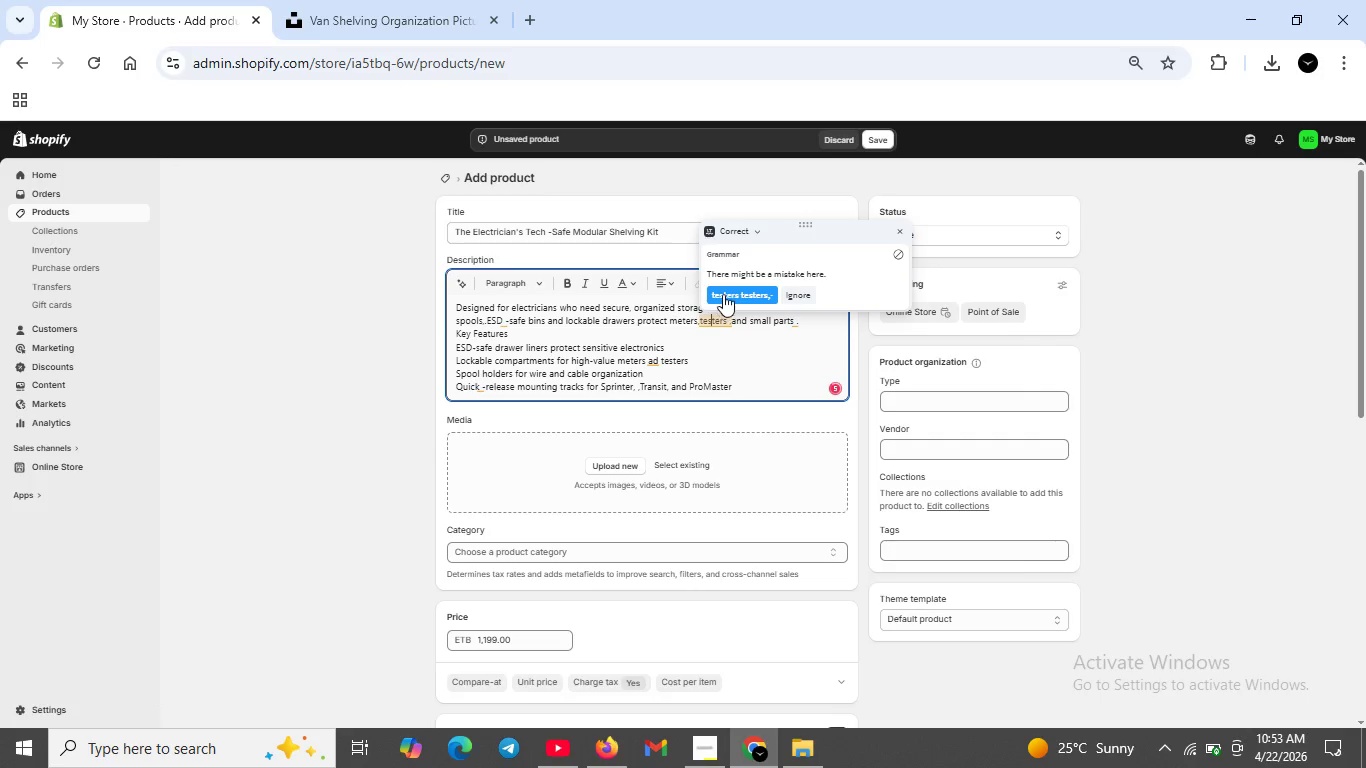 
left_click([723, 294])
 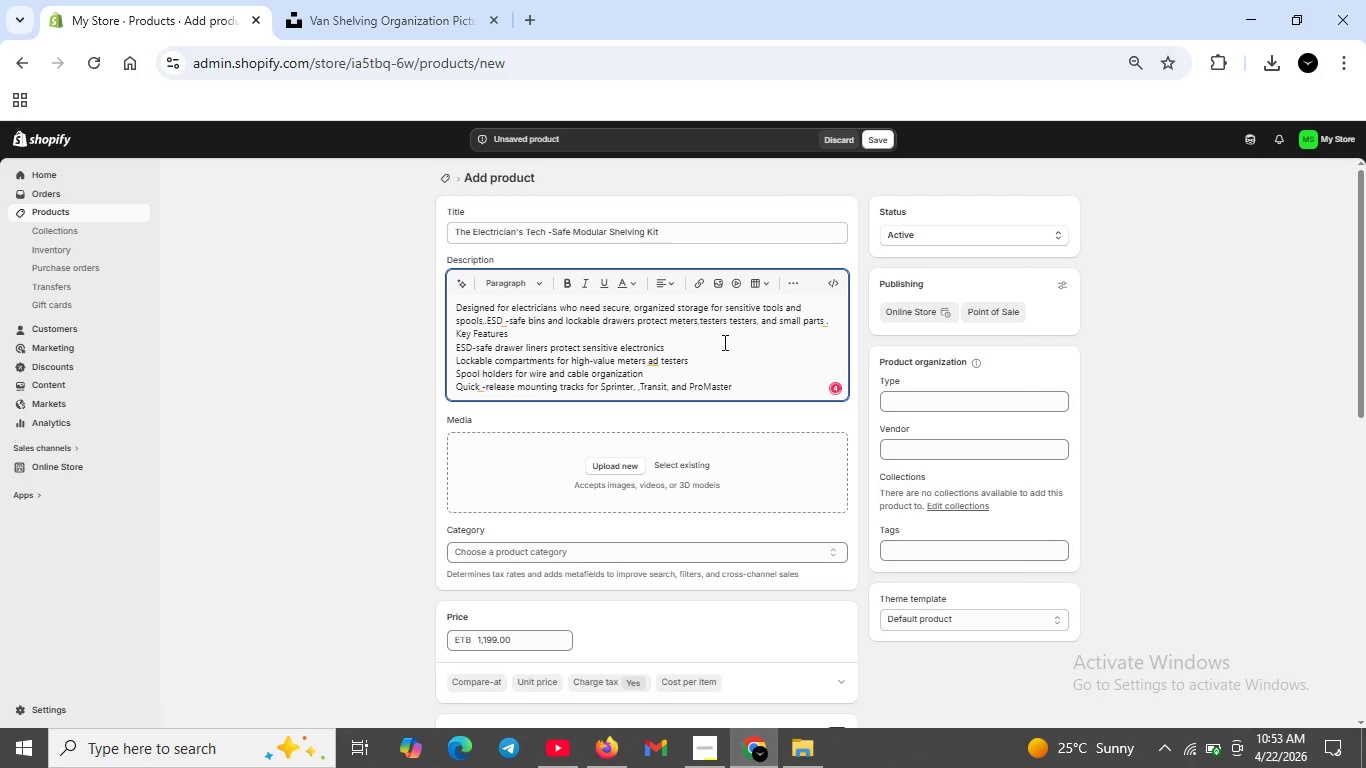 
key(Backspace)
 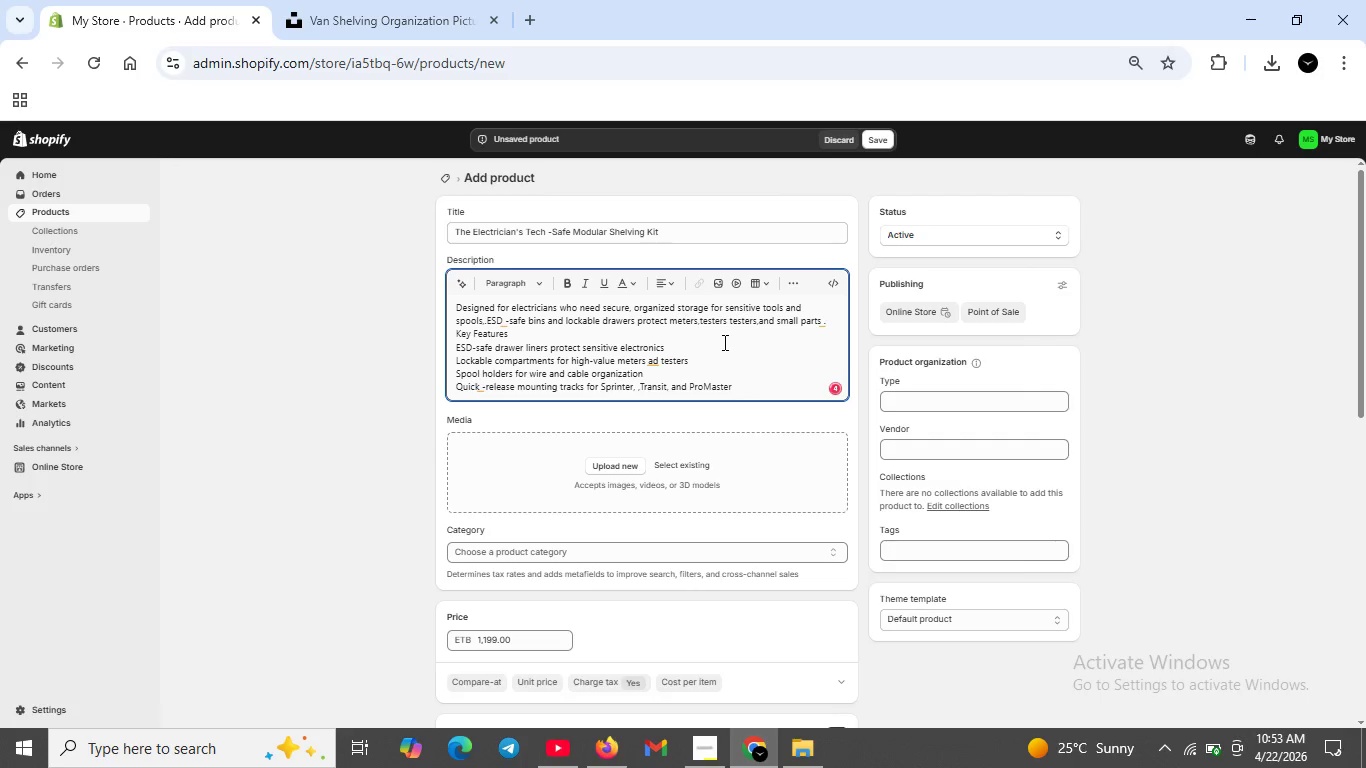 
key(Backspace)
 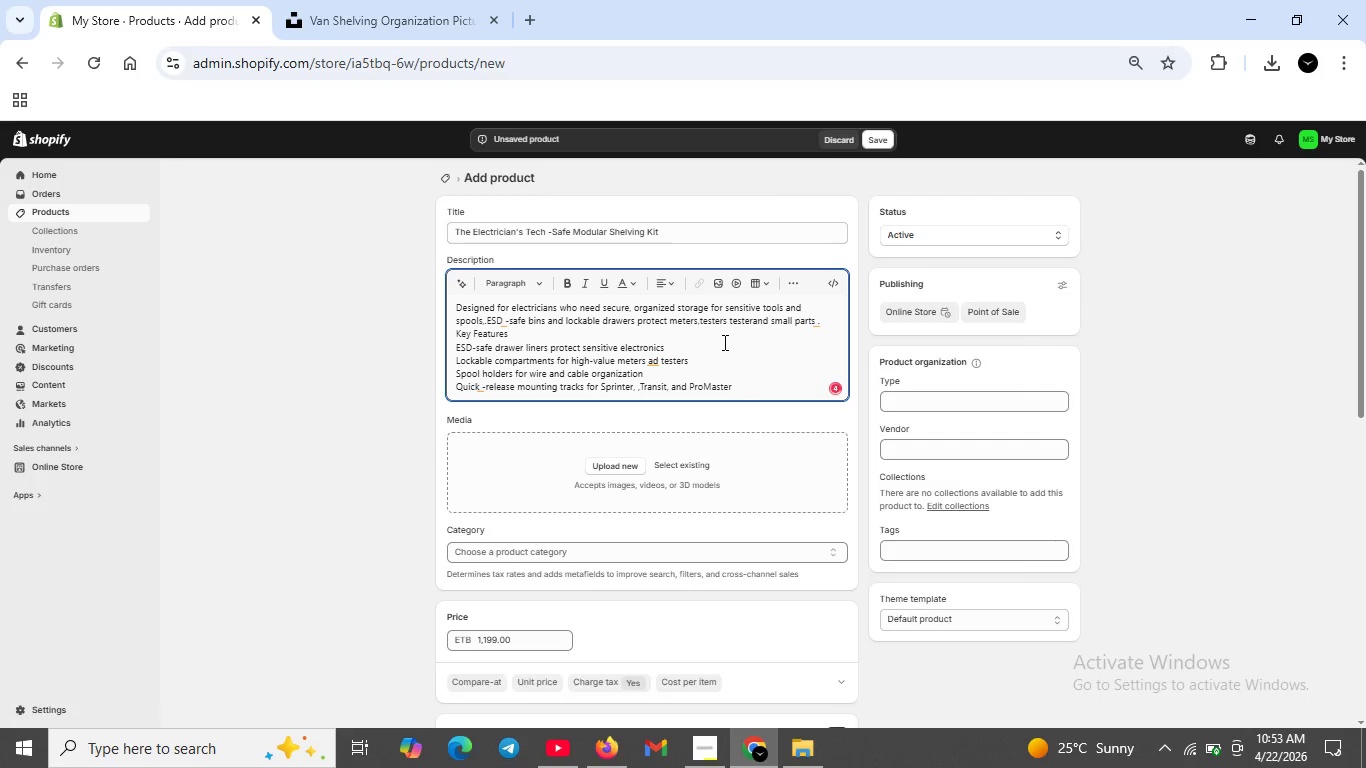 
hold_key(key=Backspace, duration=0.47)
 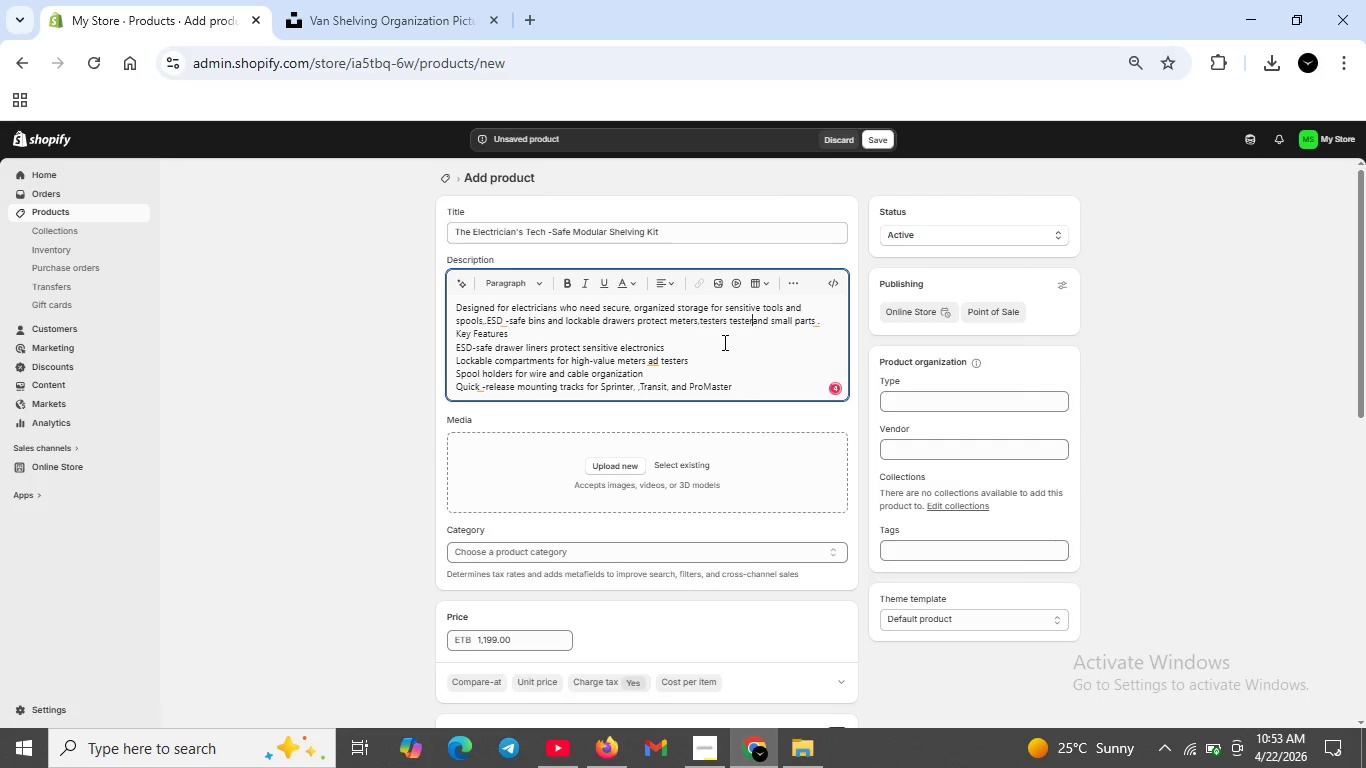 
key(Backspace)
 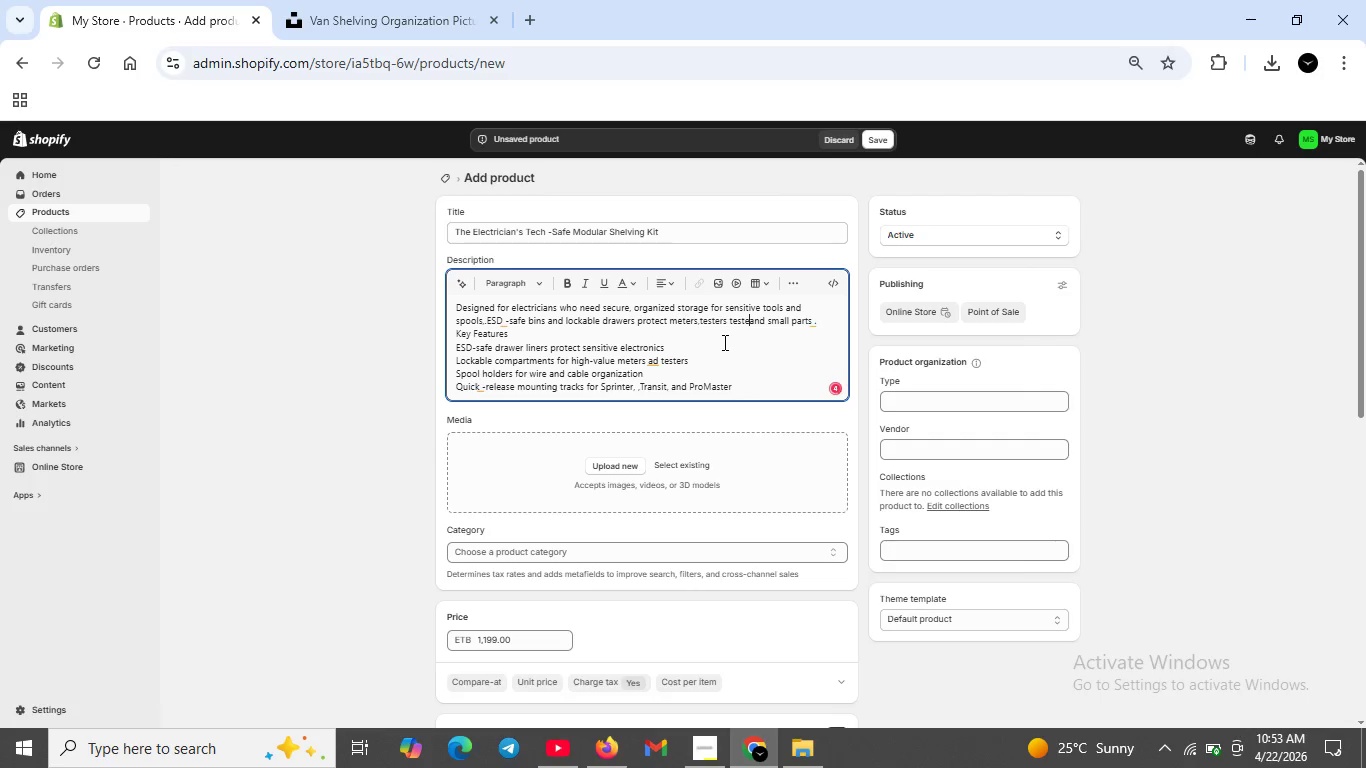 
key(Backspace)
 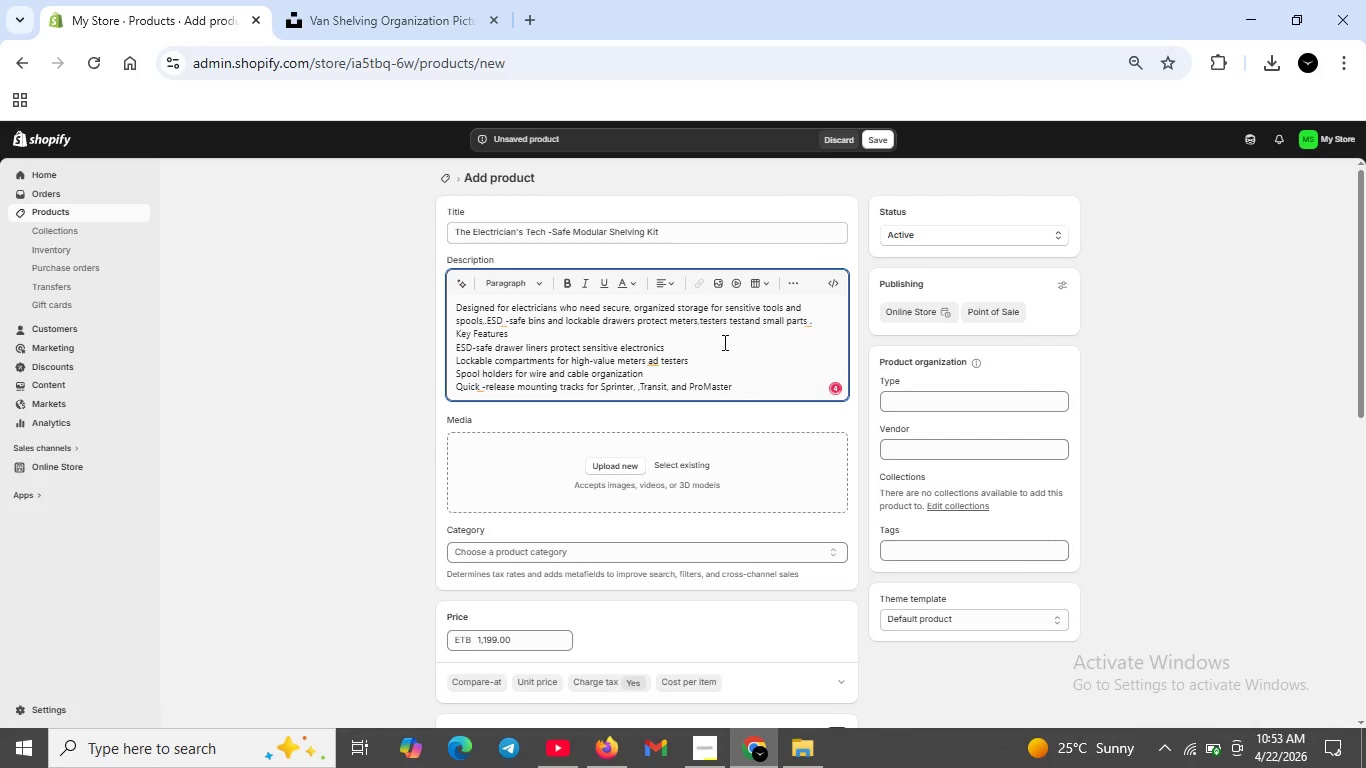 
key(Backspace)
 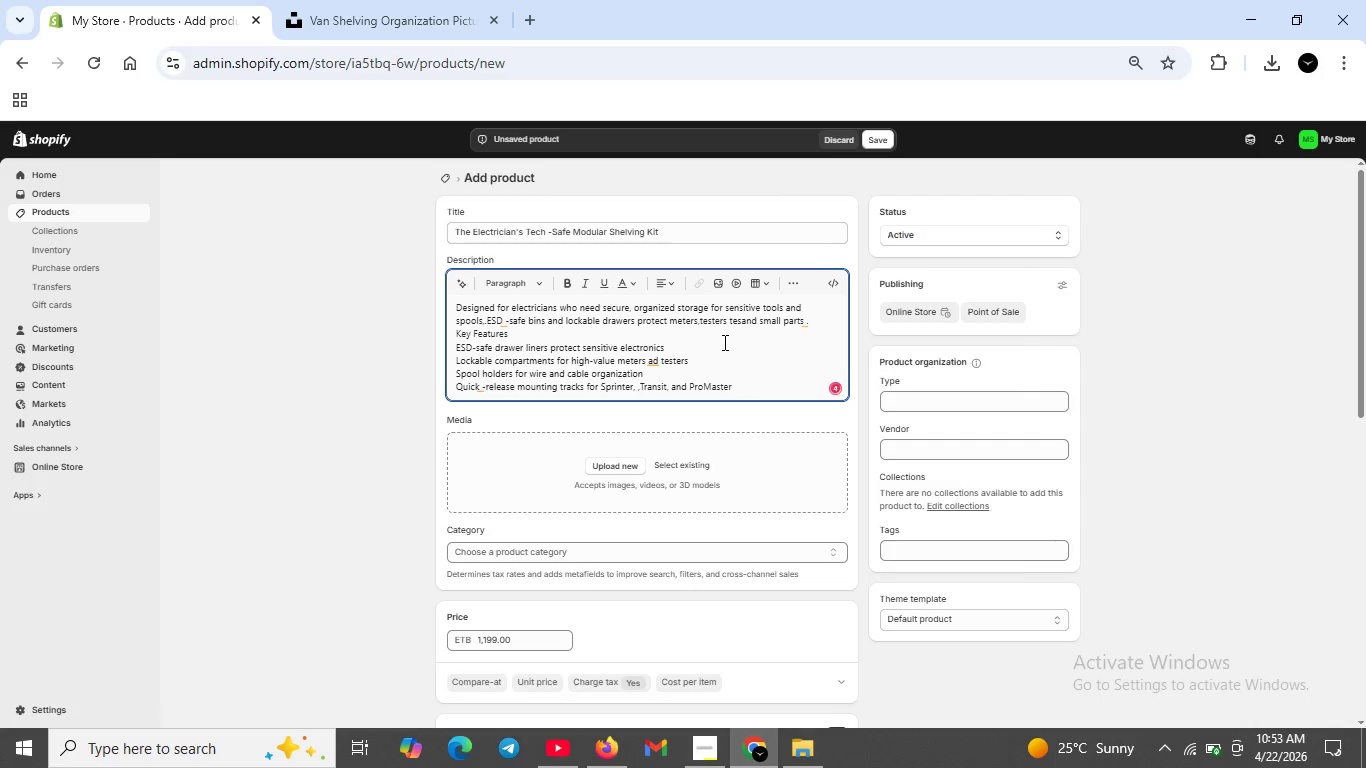 
key(Backspace)
 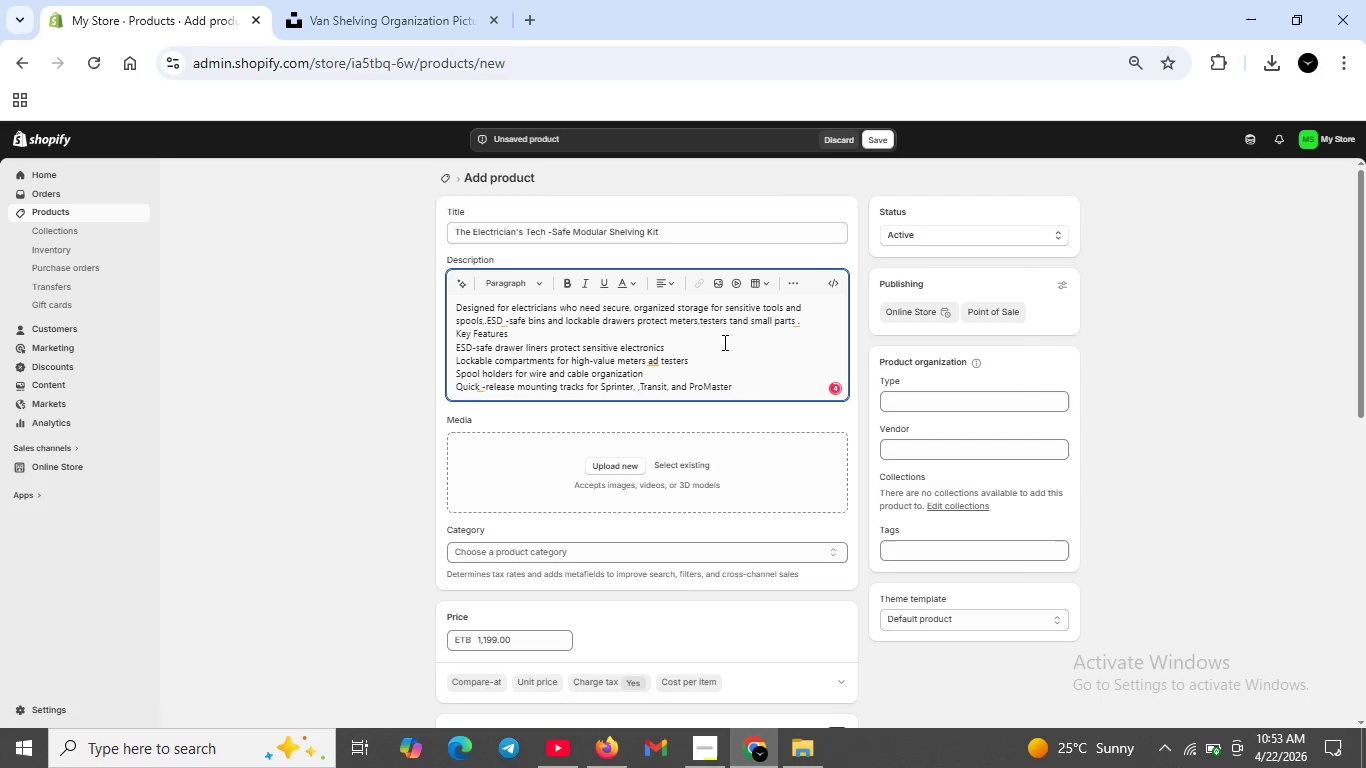 
key(Backspace)
 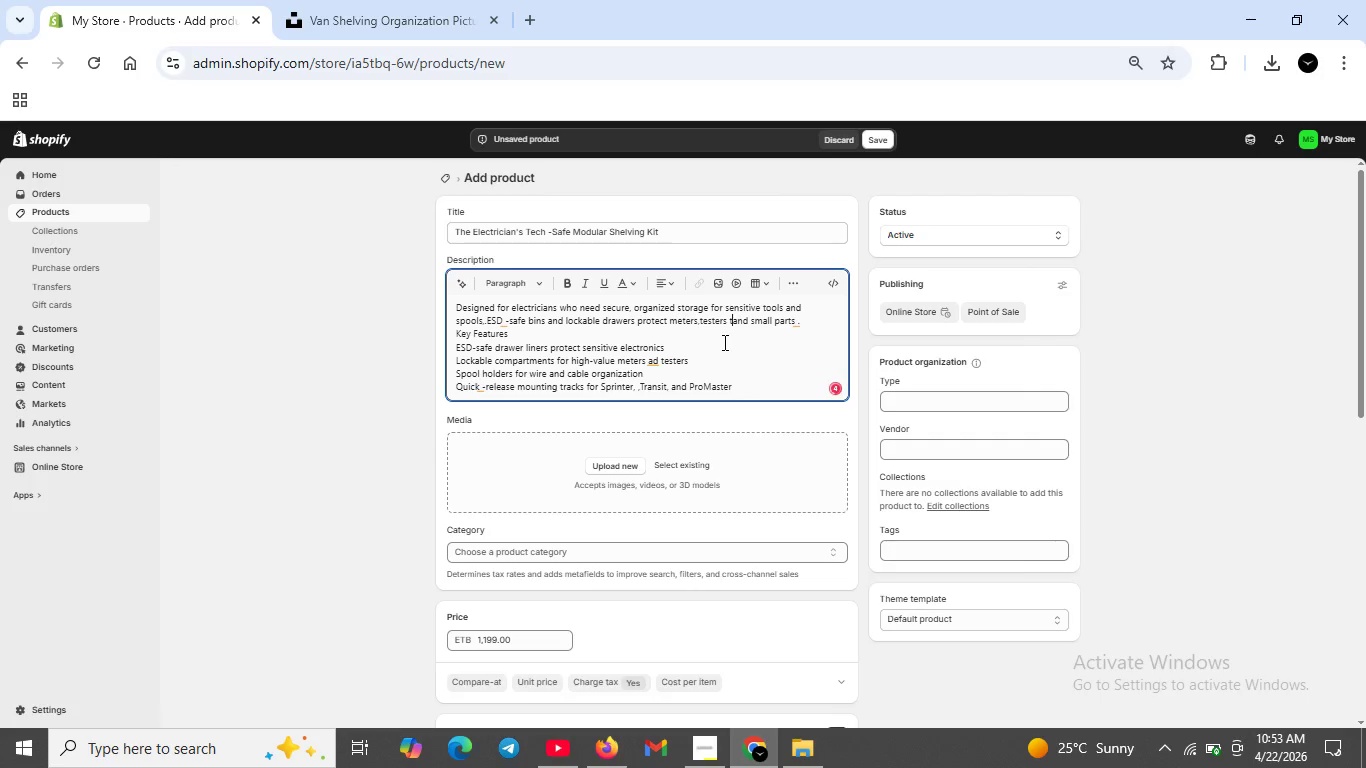 
key(Backspace)
 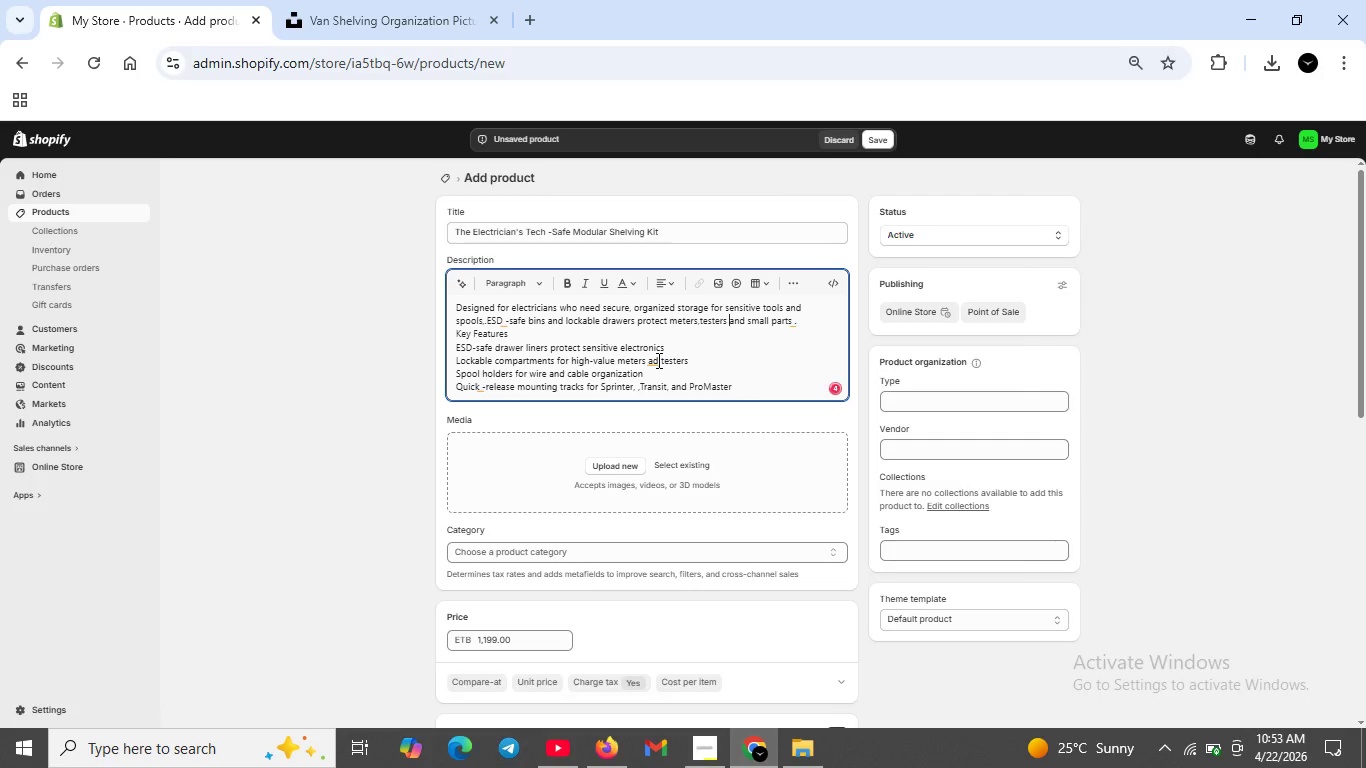 
left_click([657, 360])
 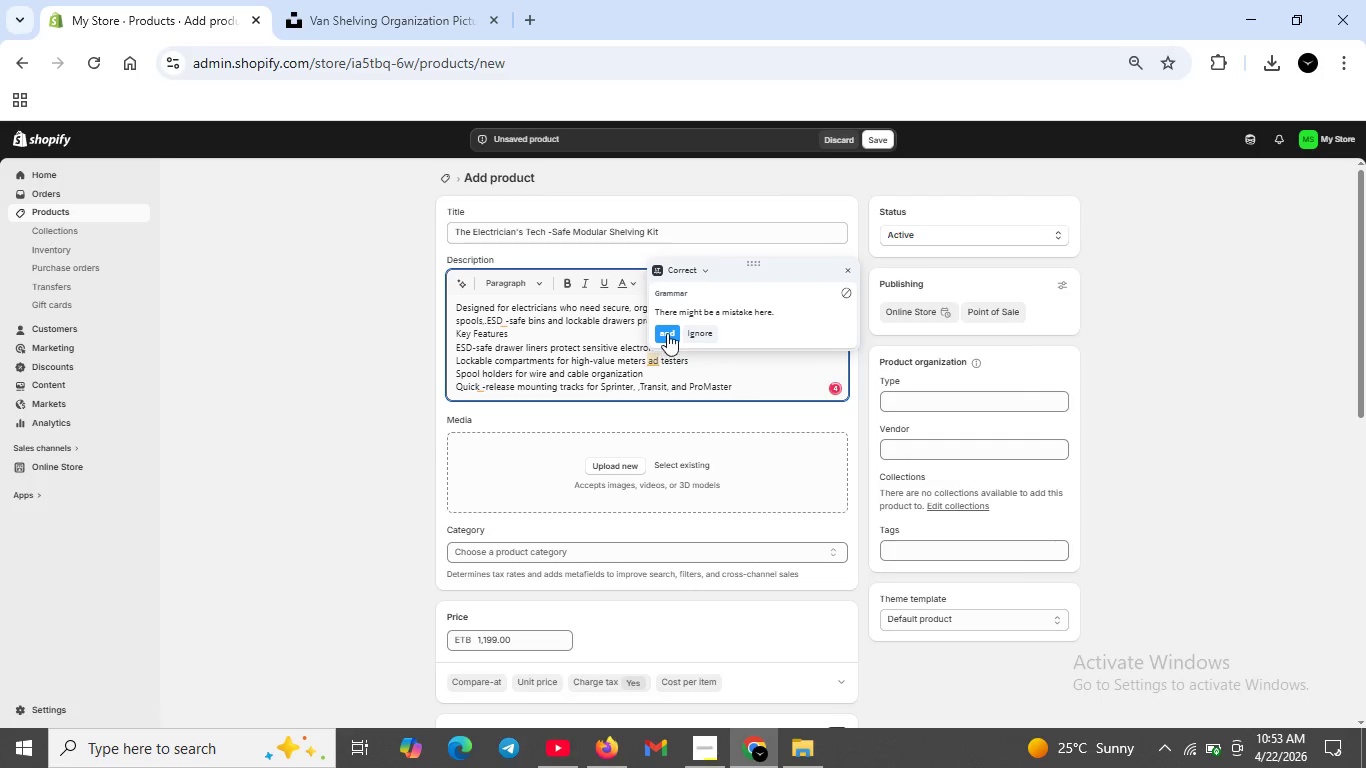 
left_click([668, 332])
 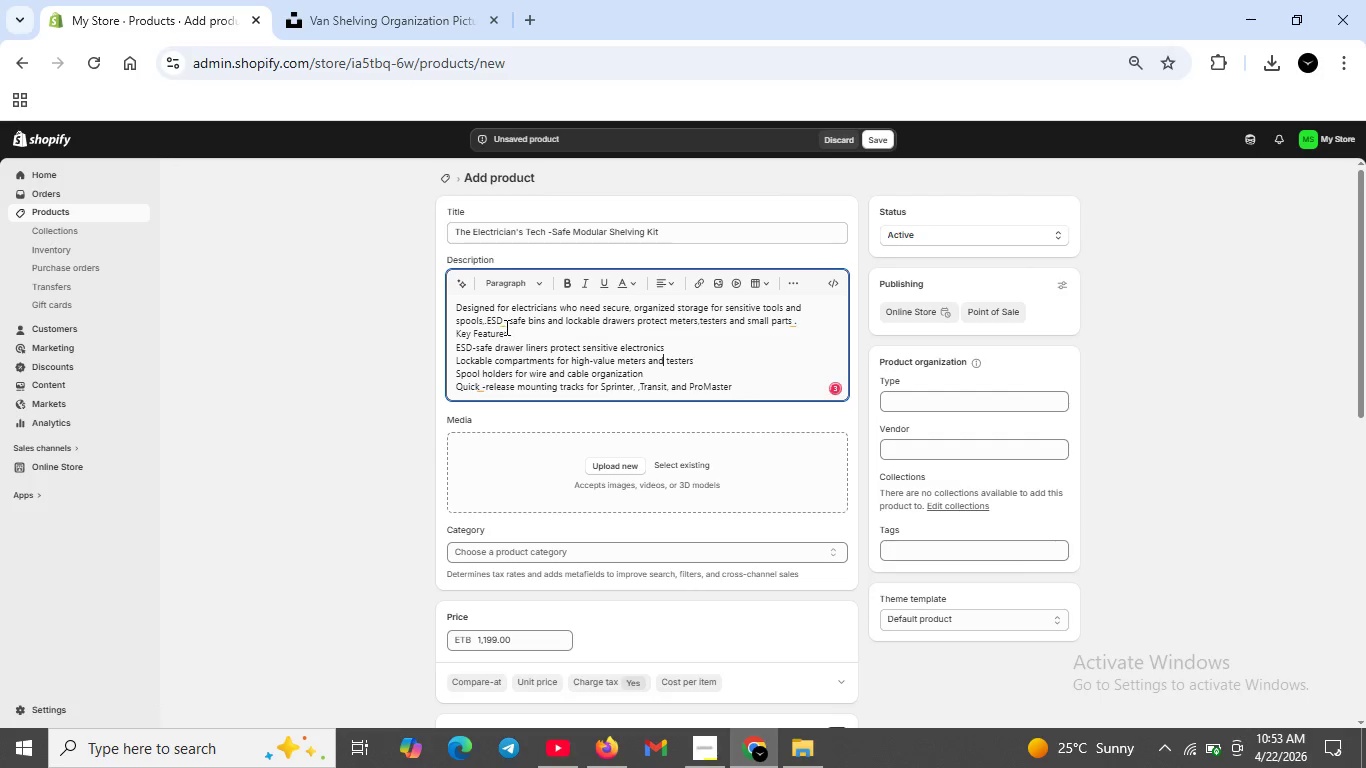 
left_click([504, 326])
 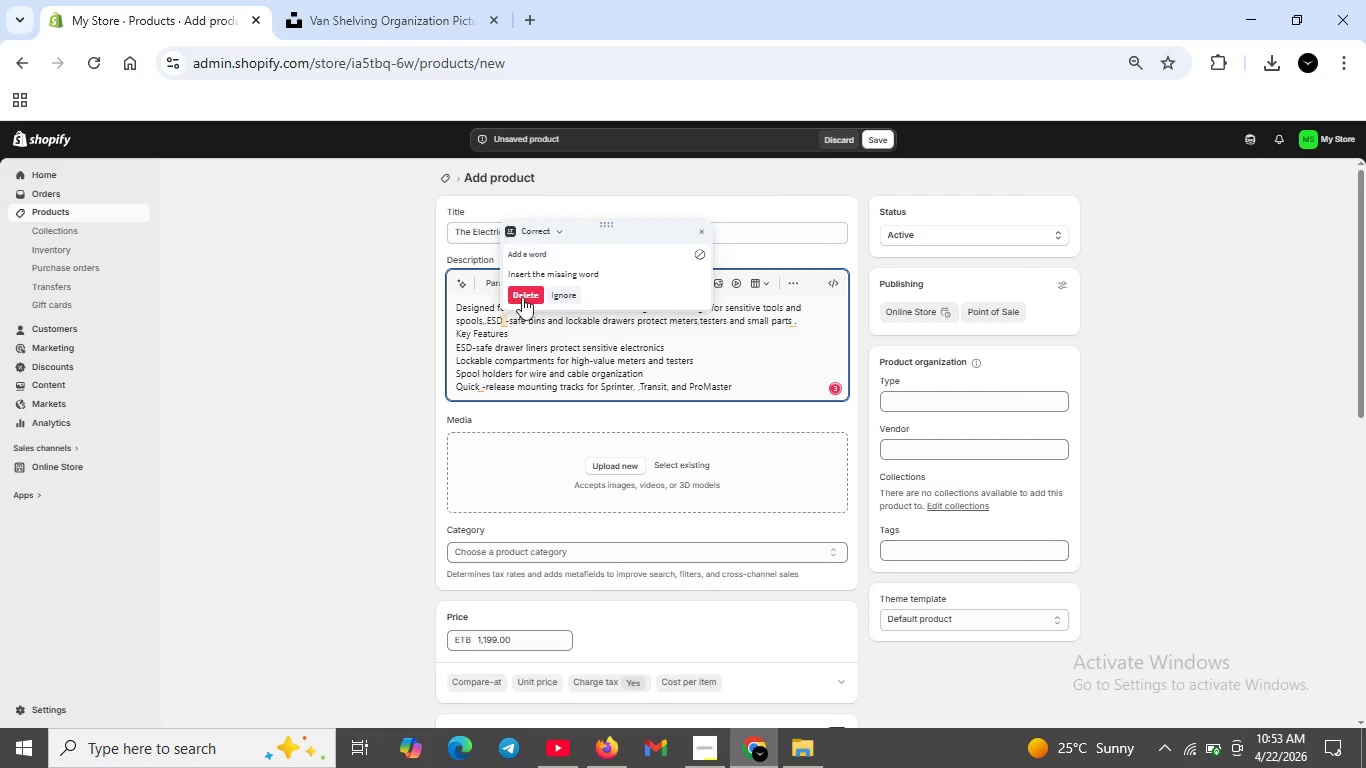 
left_click([522, 293])
 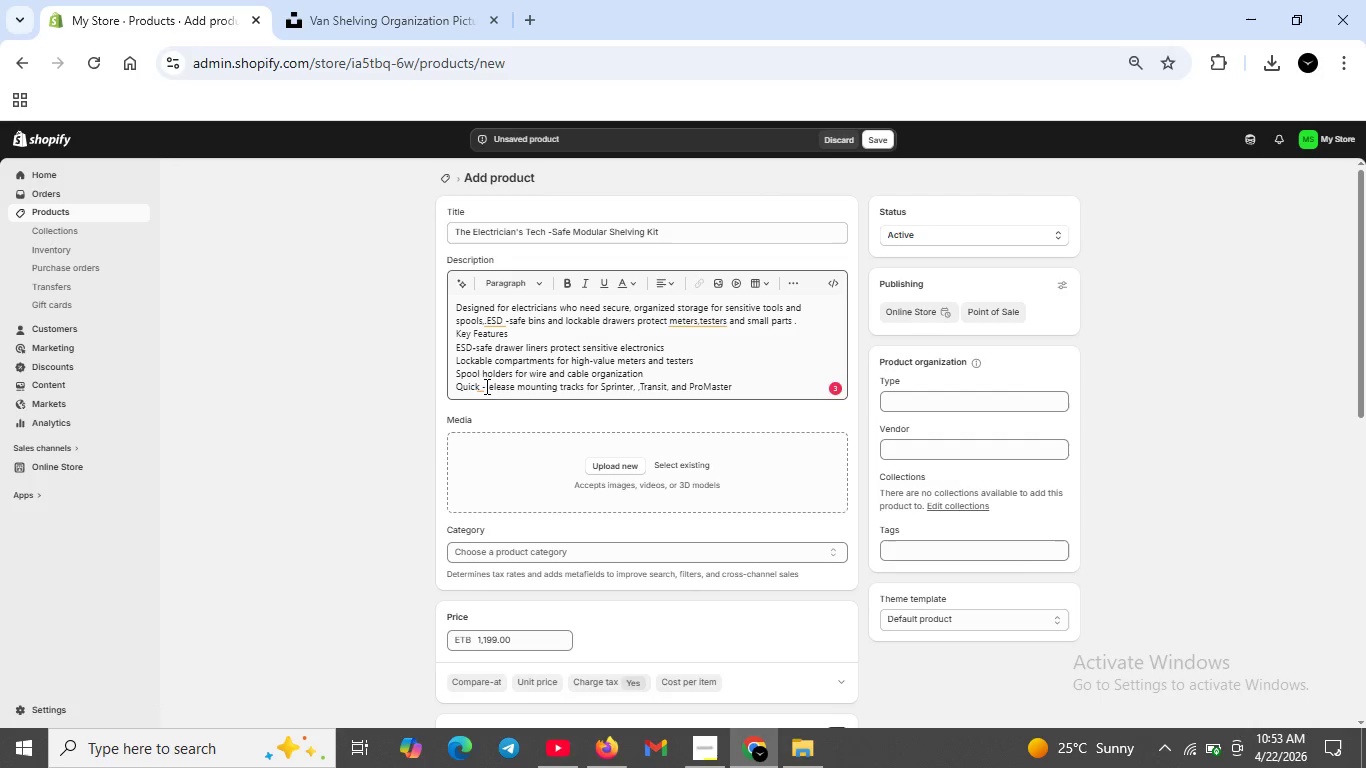 
left_click([485, 386])
 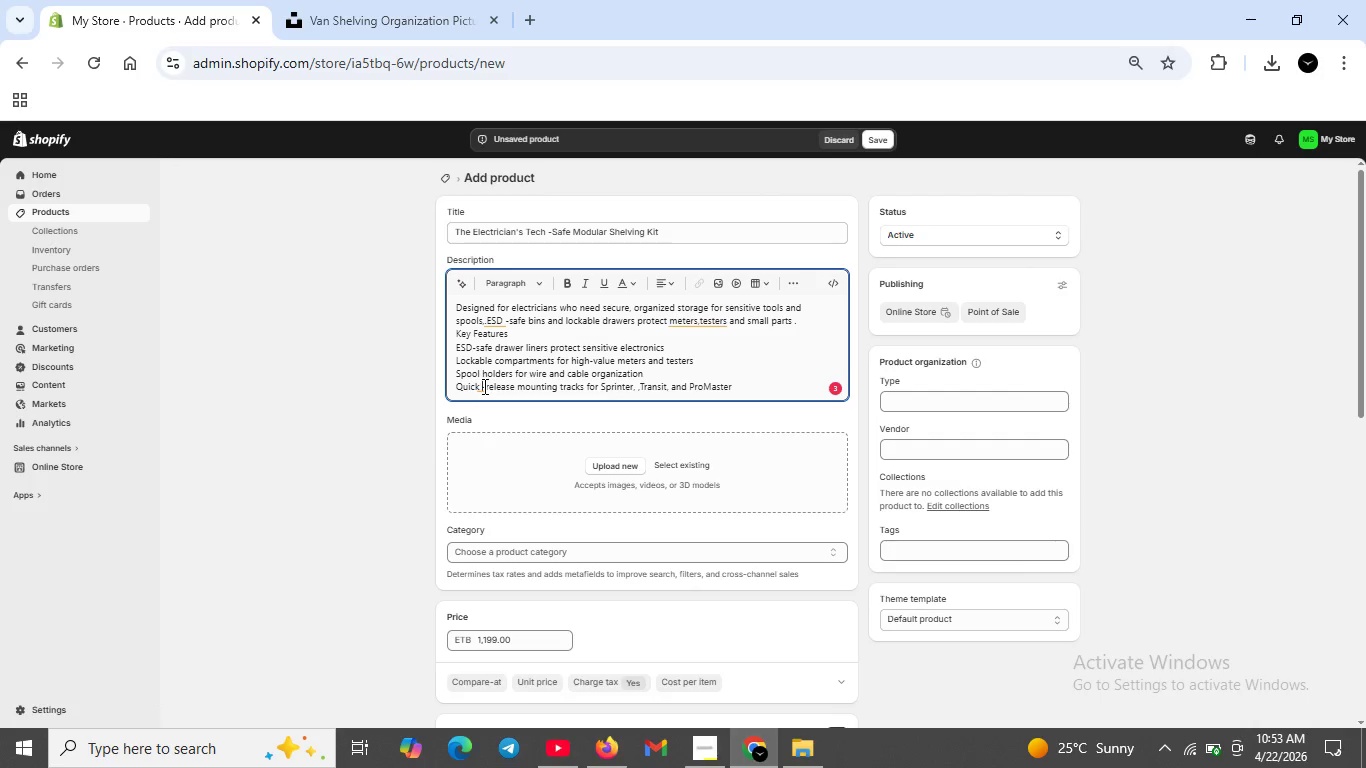 
left_click([483, 386])
 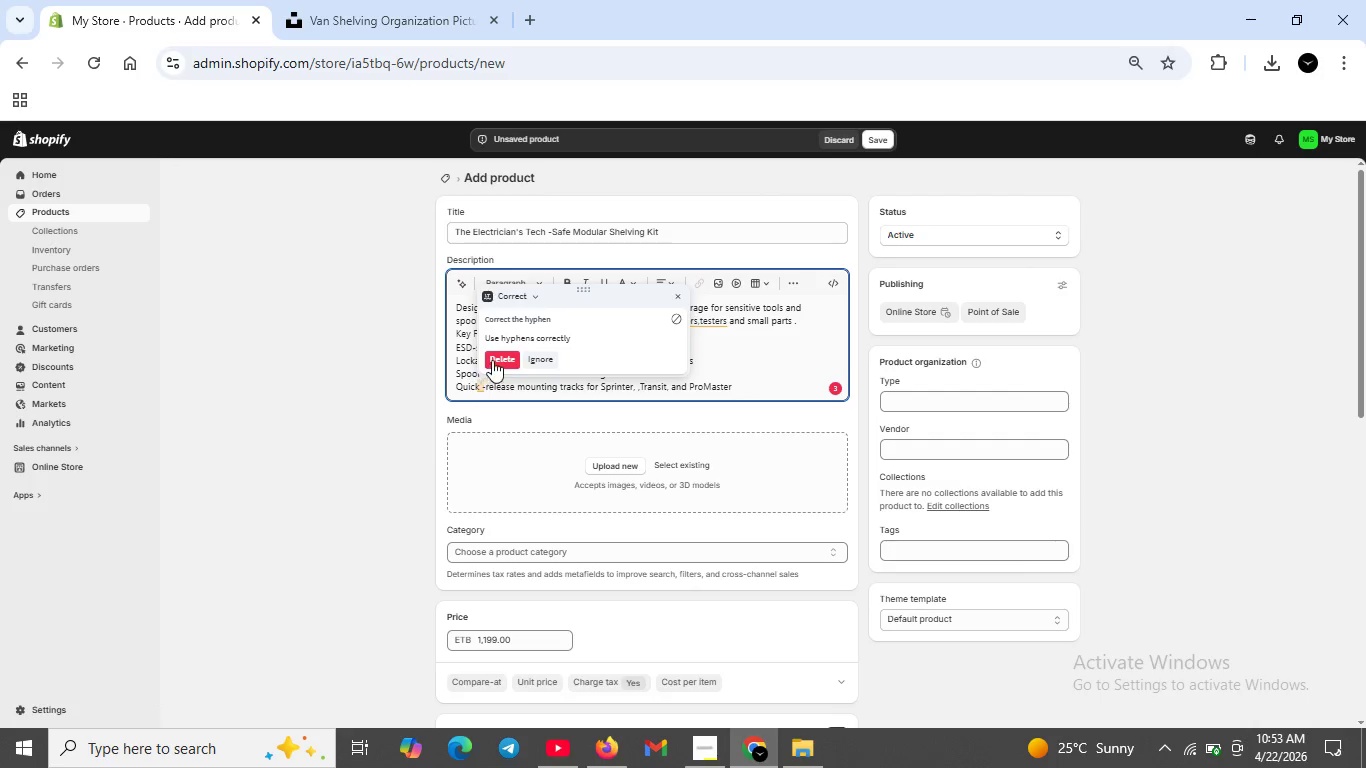 
left_click([494, 357])
 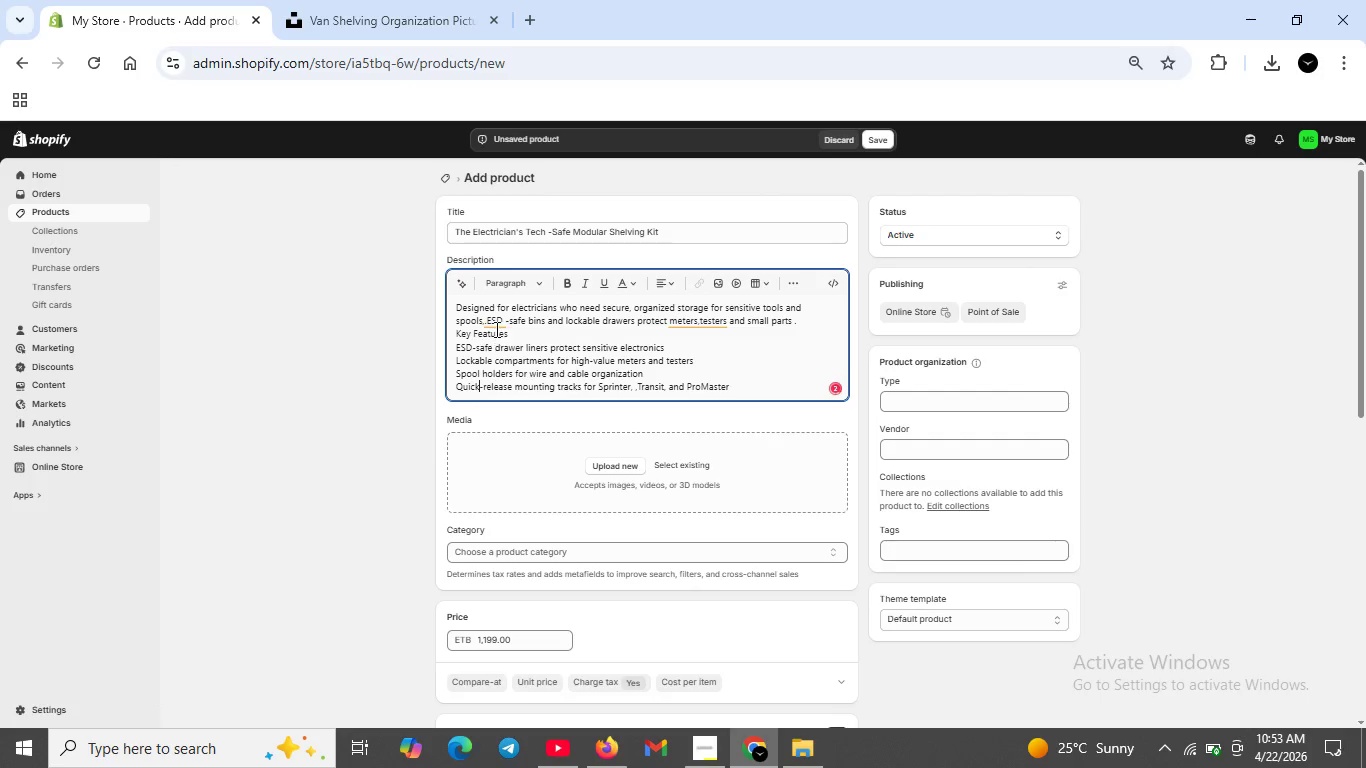 
left_click([495, 327])
 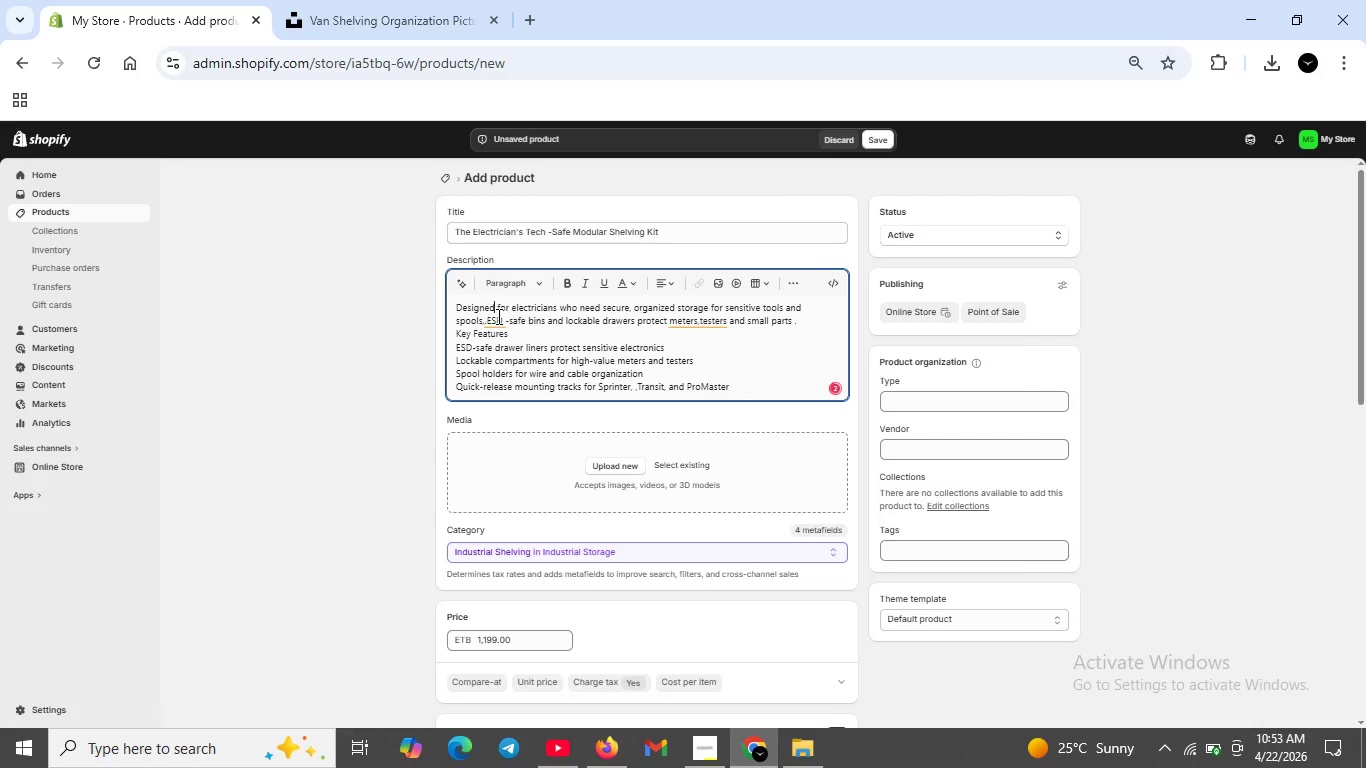 
left_click([496, 318])
 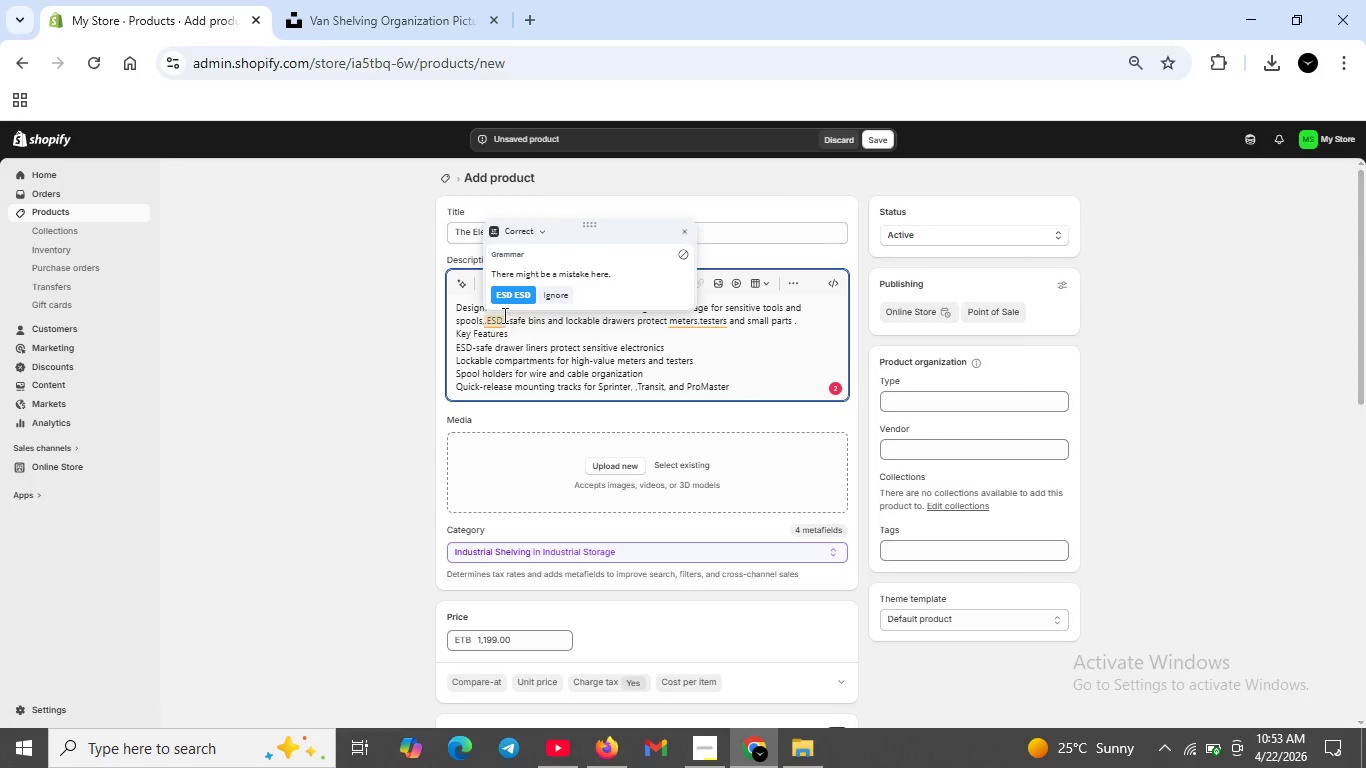 
left_click([504, 320])
 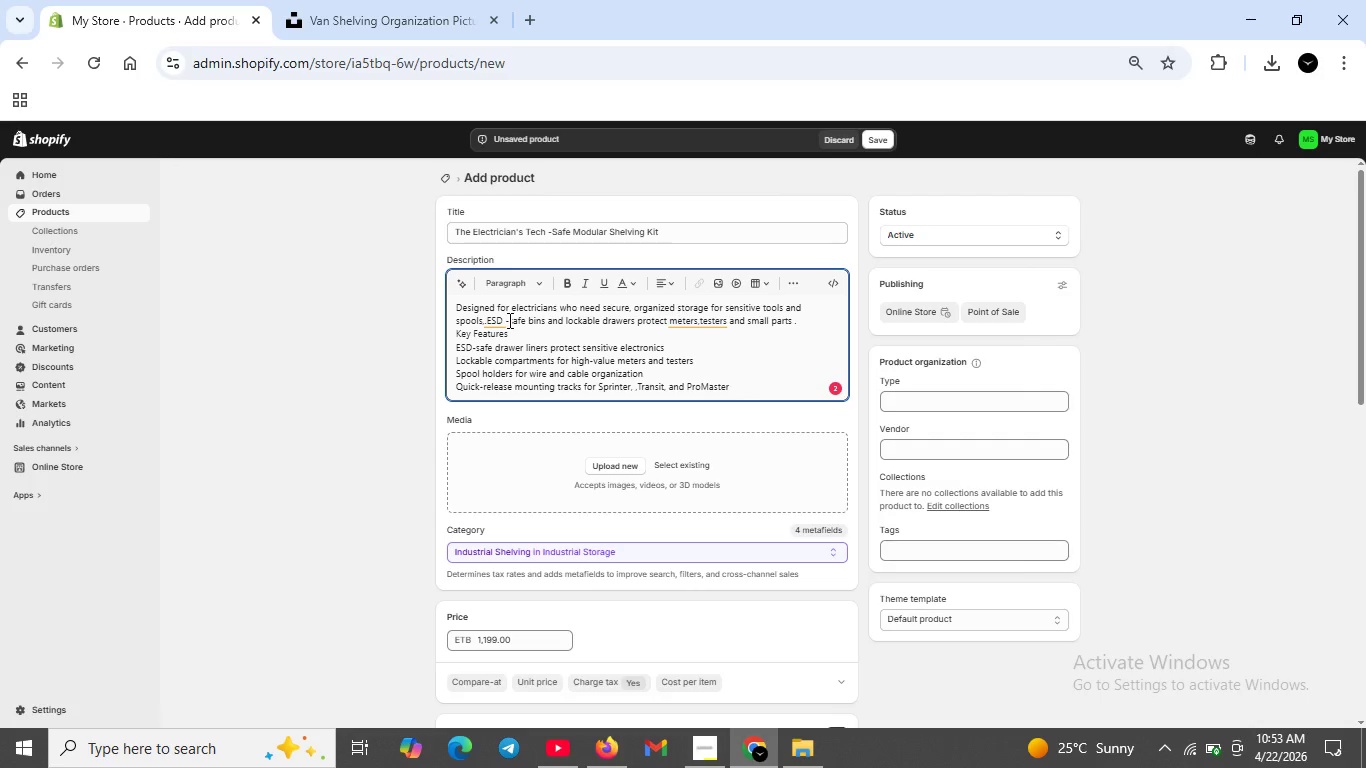 
key(Backspace)
 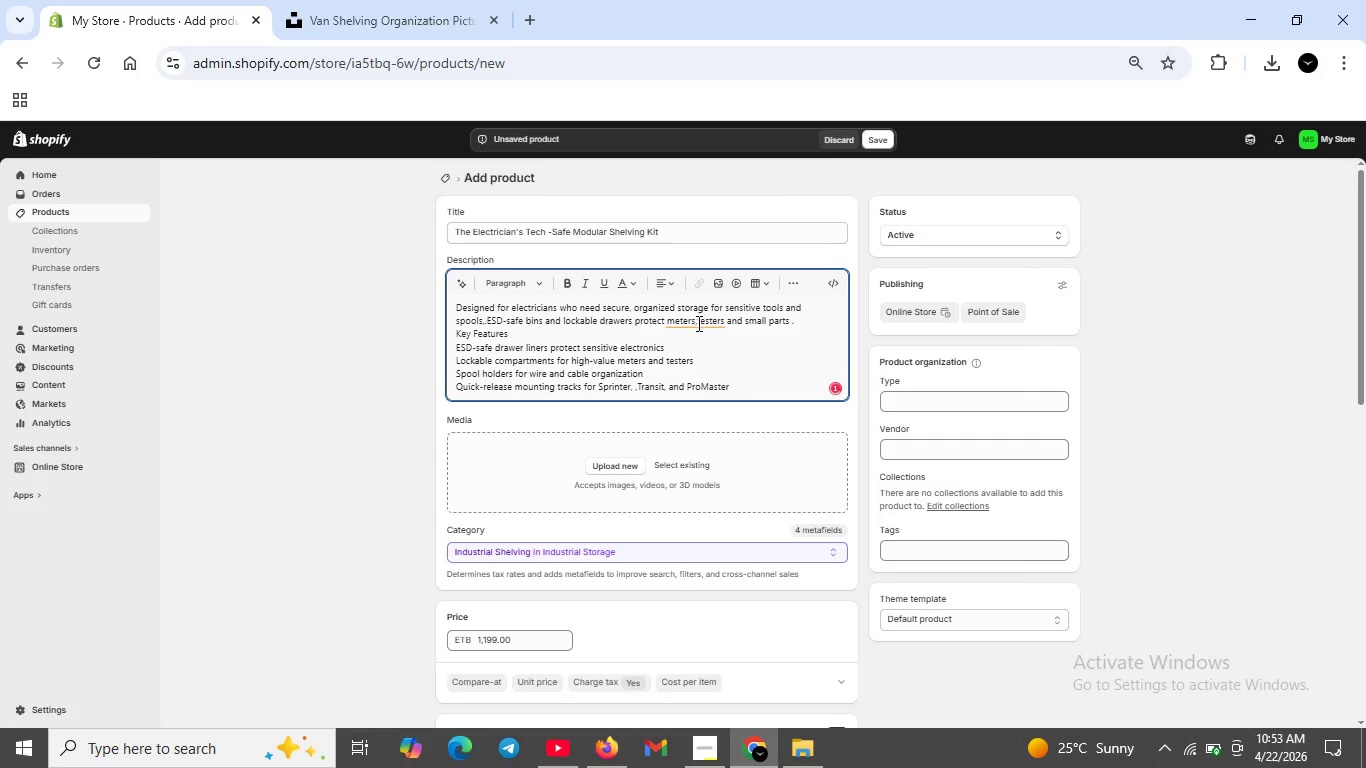 
left_click([696, 323])
 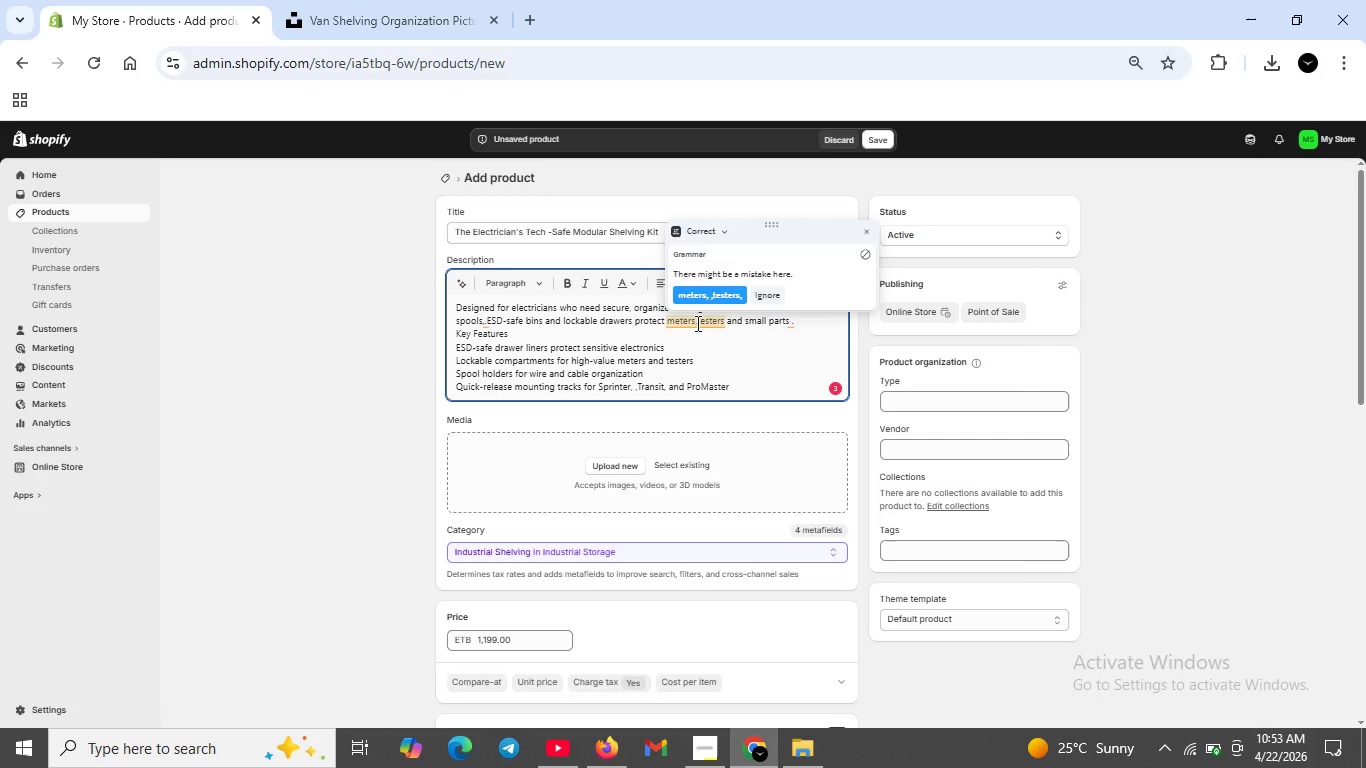 
key(Space)
 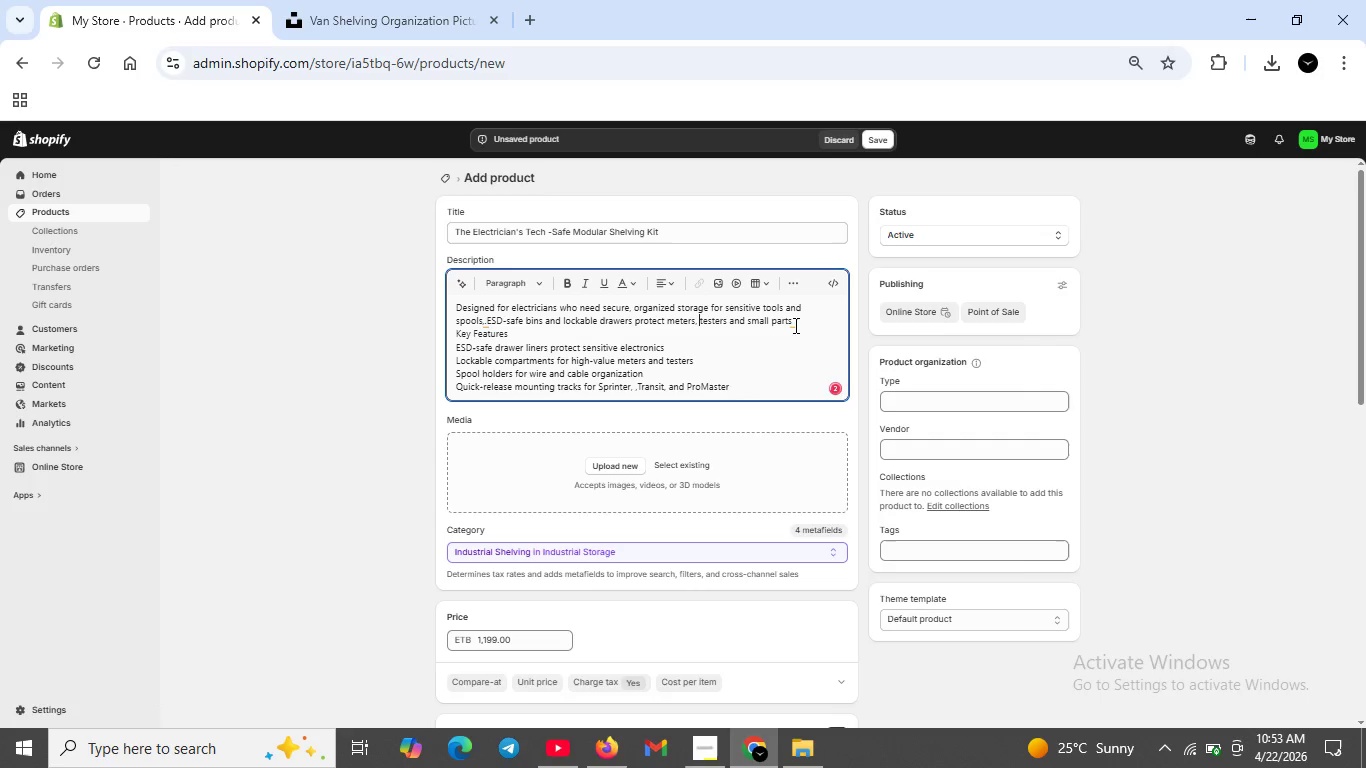 
left_click([794, 325])
 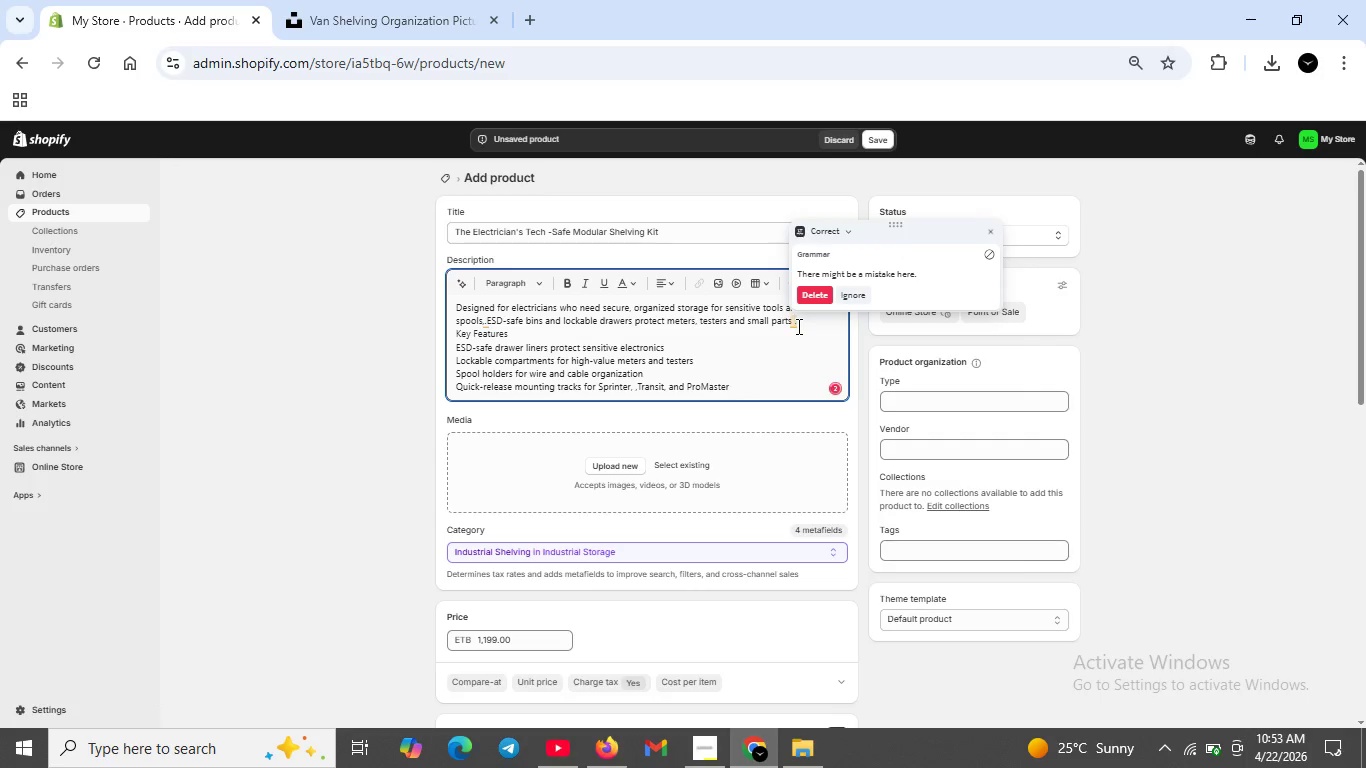 
key(ArrowRight)
 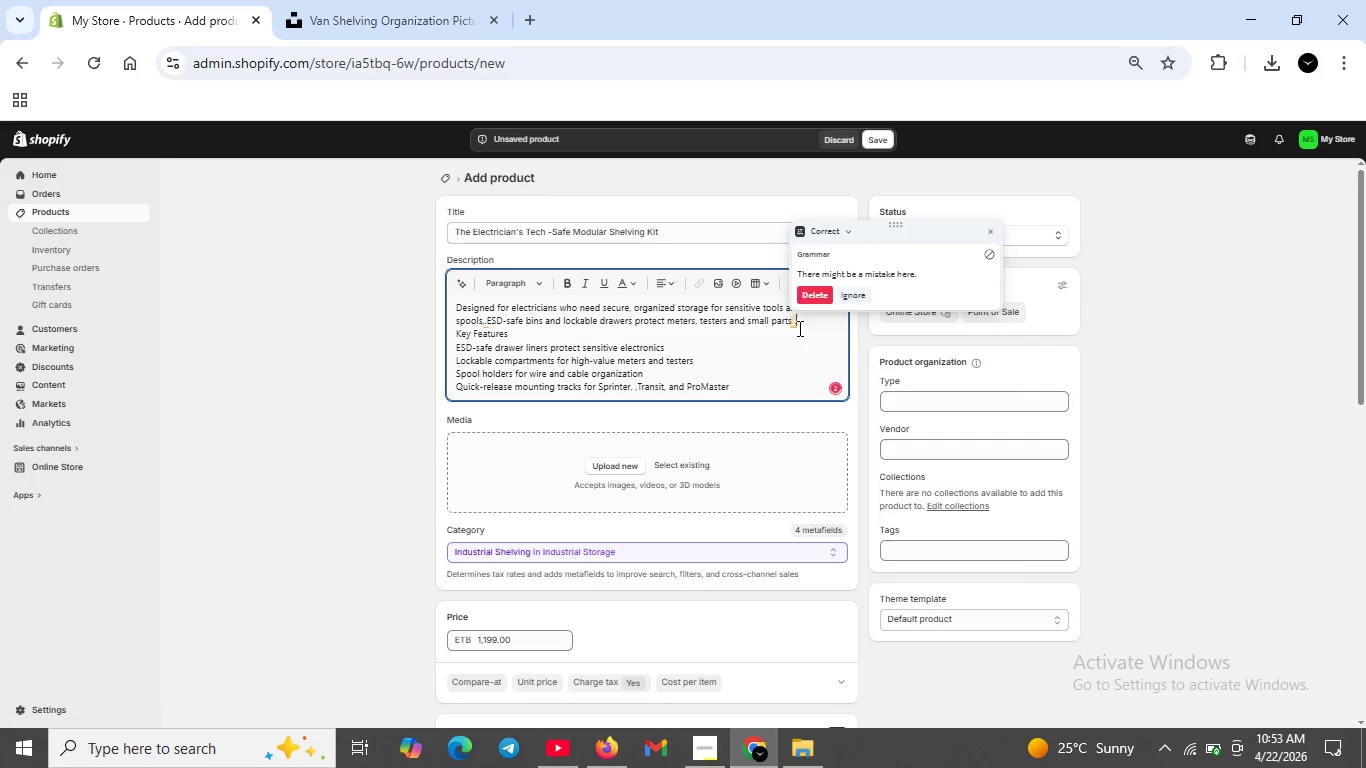 
key(Backspace)
 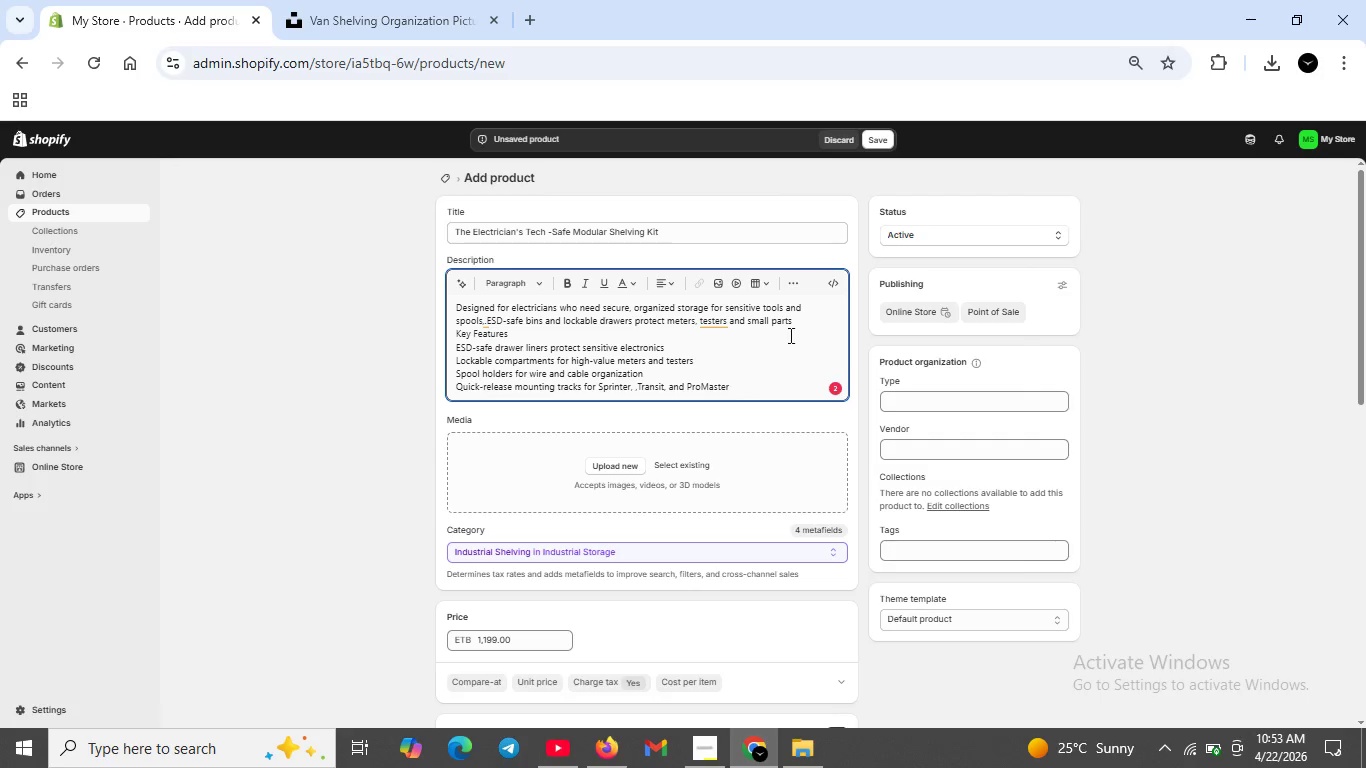 
left_click([706, 319])
 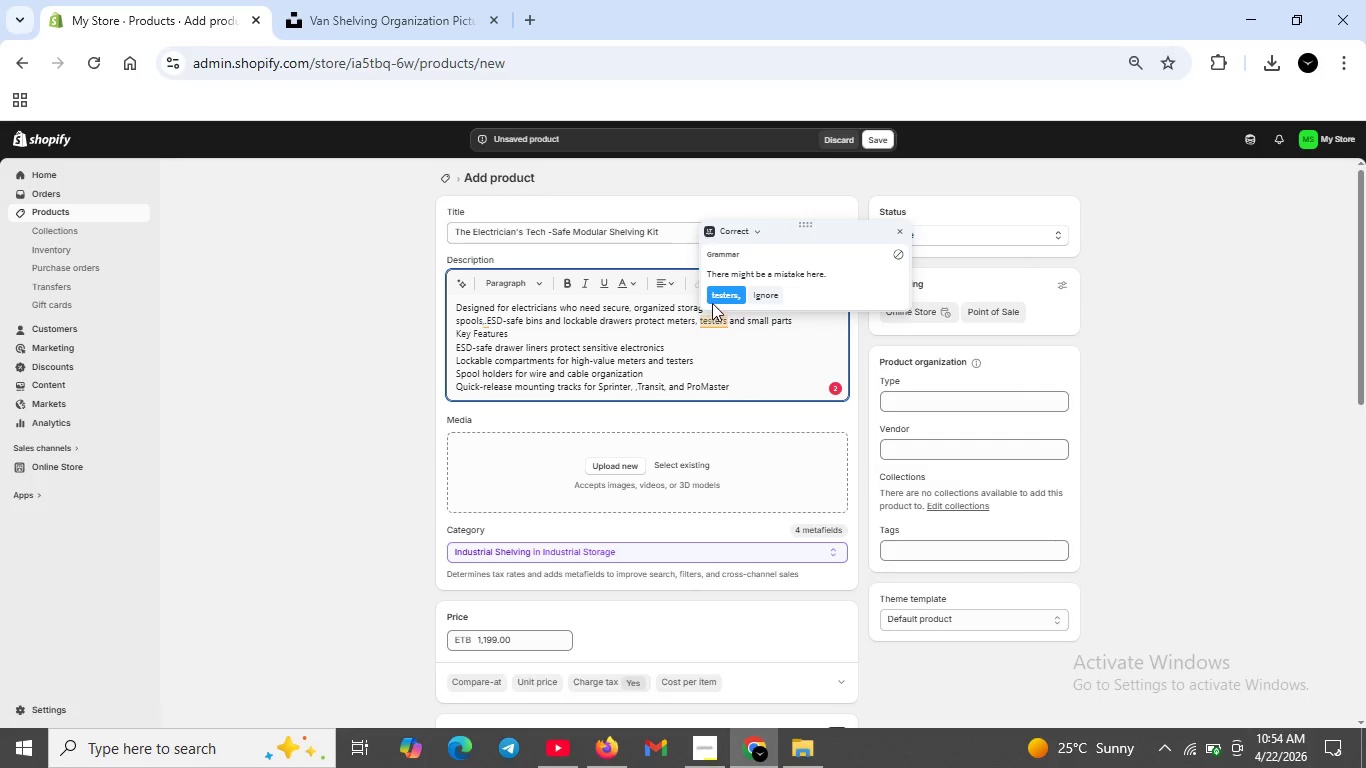 
left_click([715, 298])
 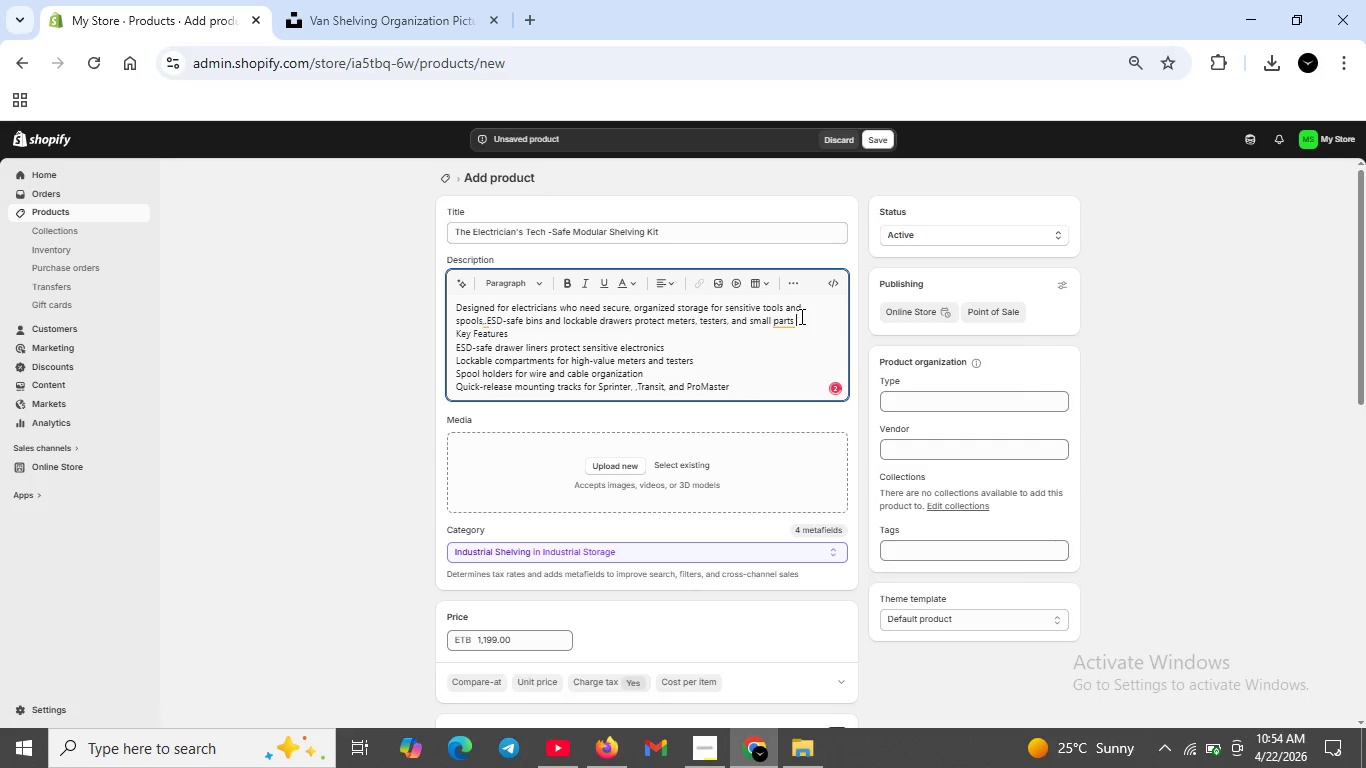 
key(Backspace)
 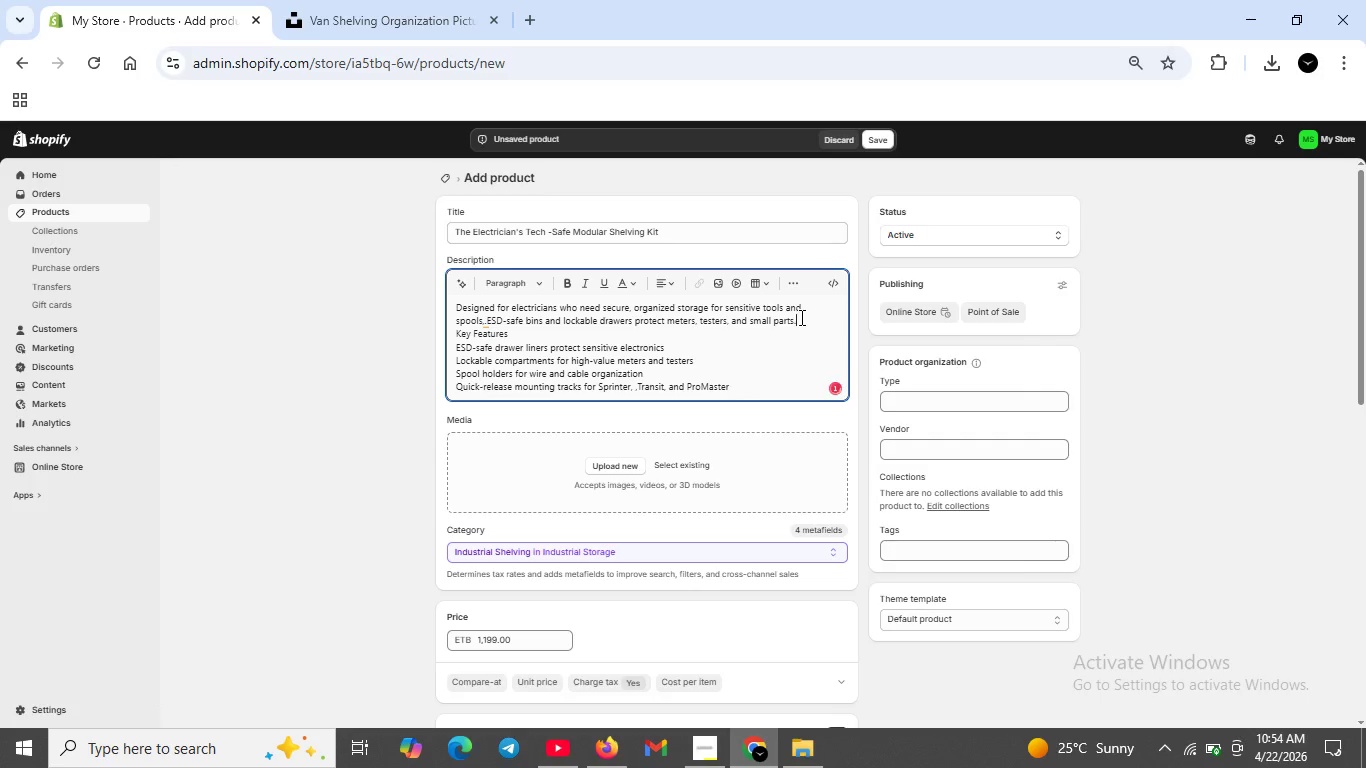 
key(Period)
 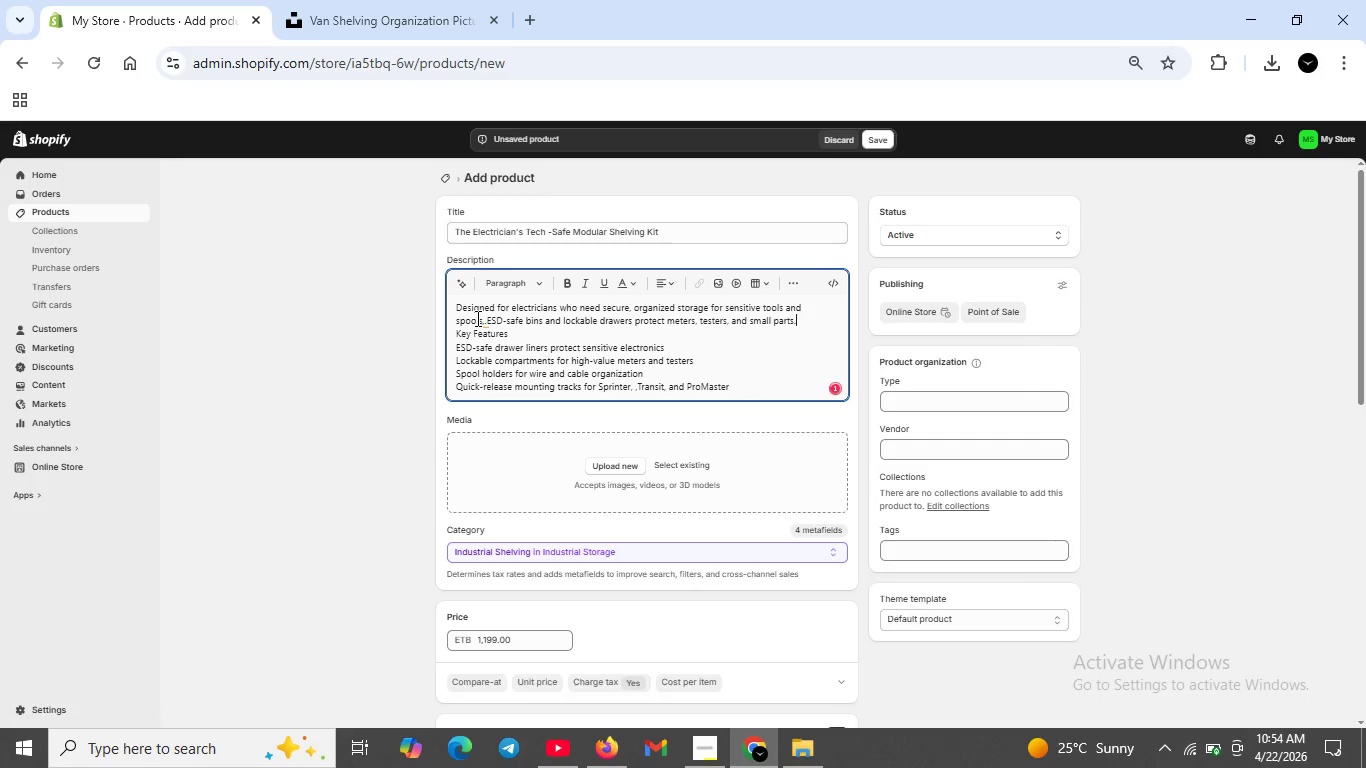 
left_click([484, 319])
 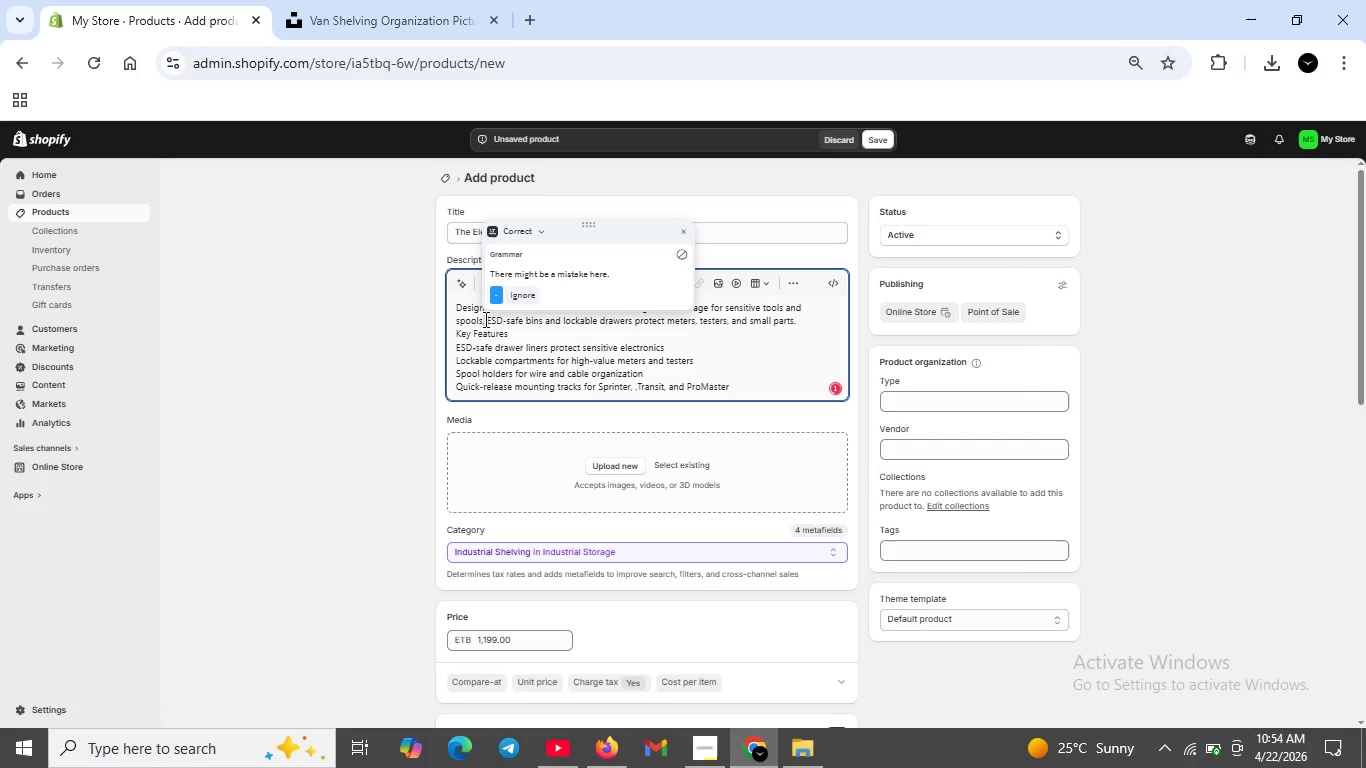 
key(Backspace)
 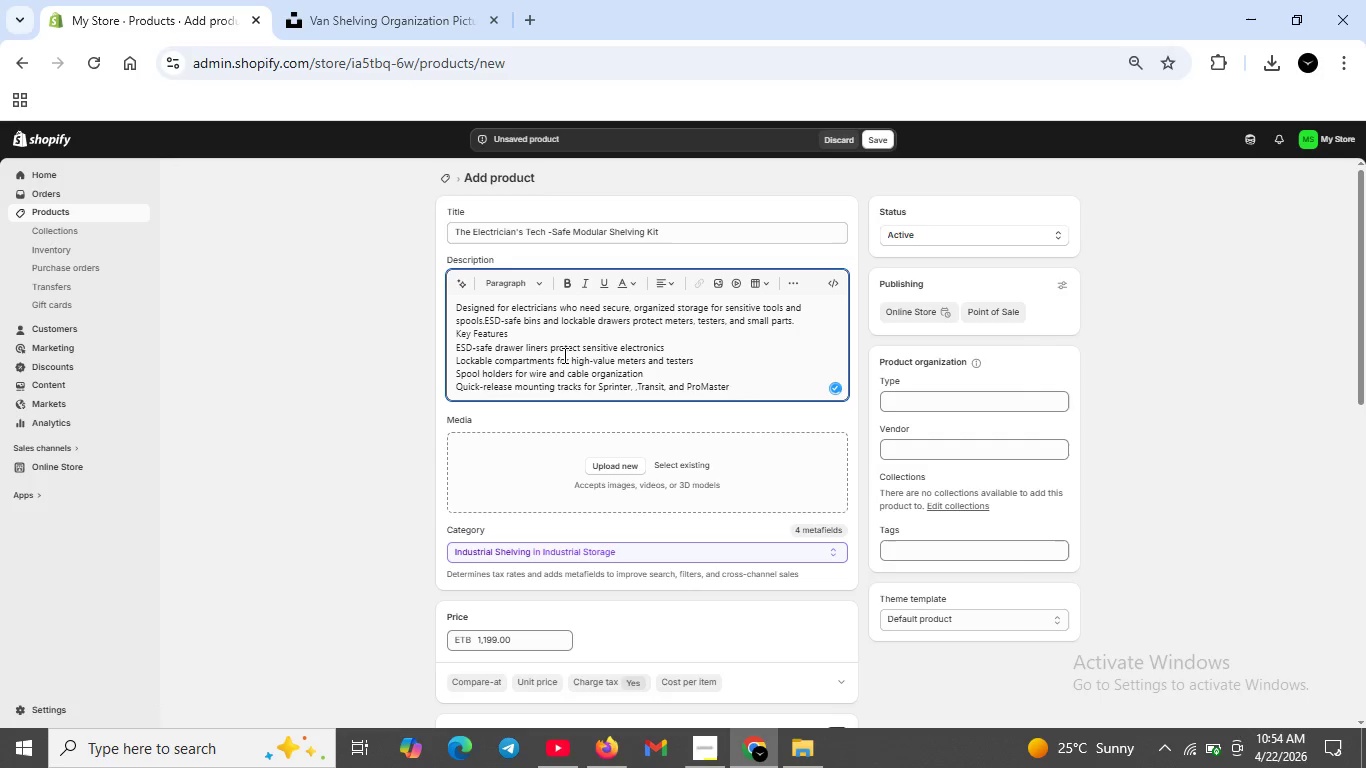 
key(Space)
 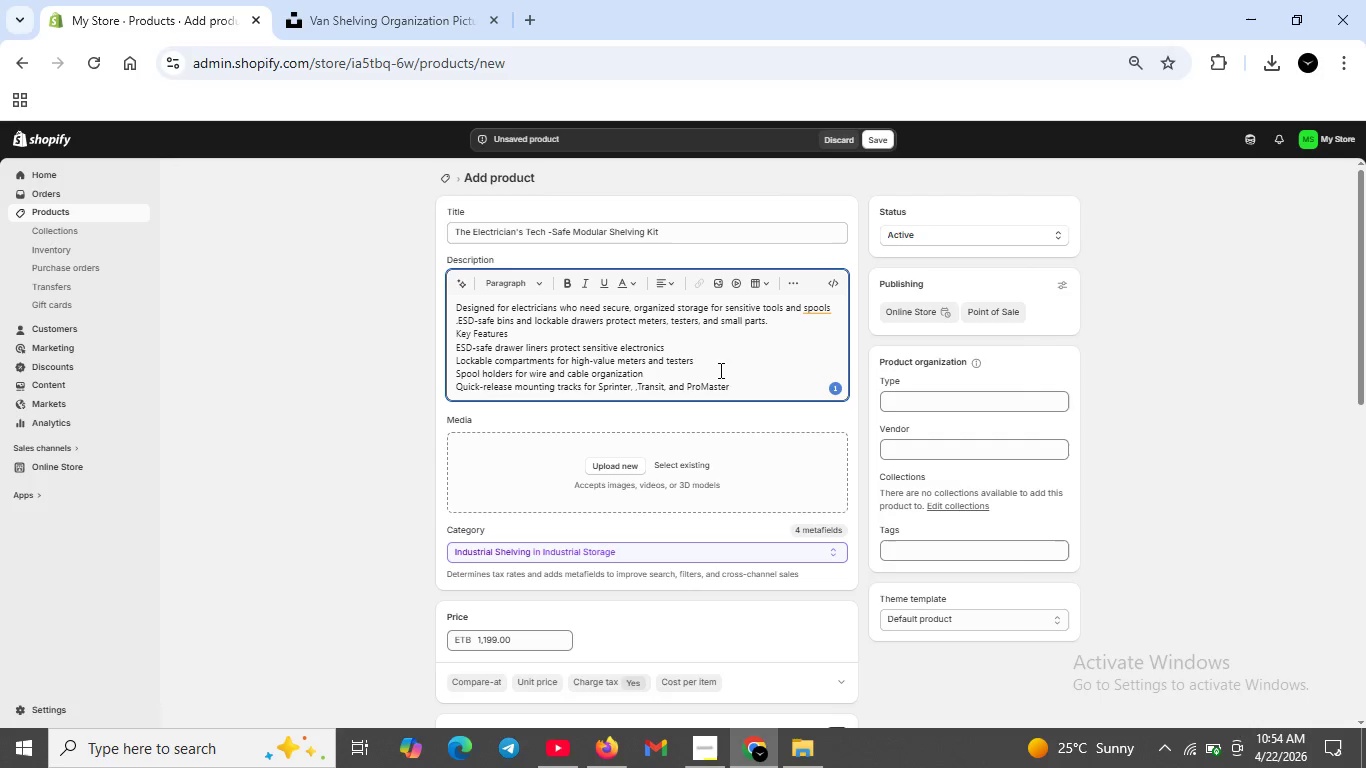 
key(Backspace)
 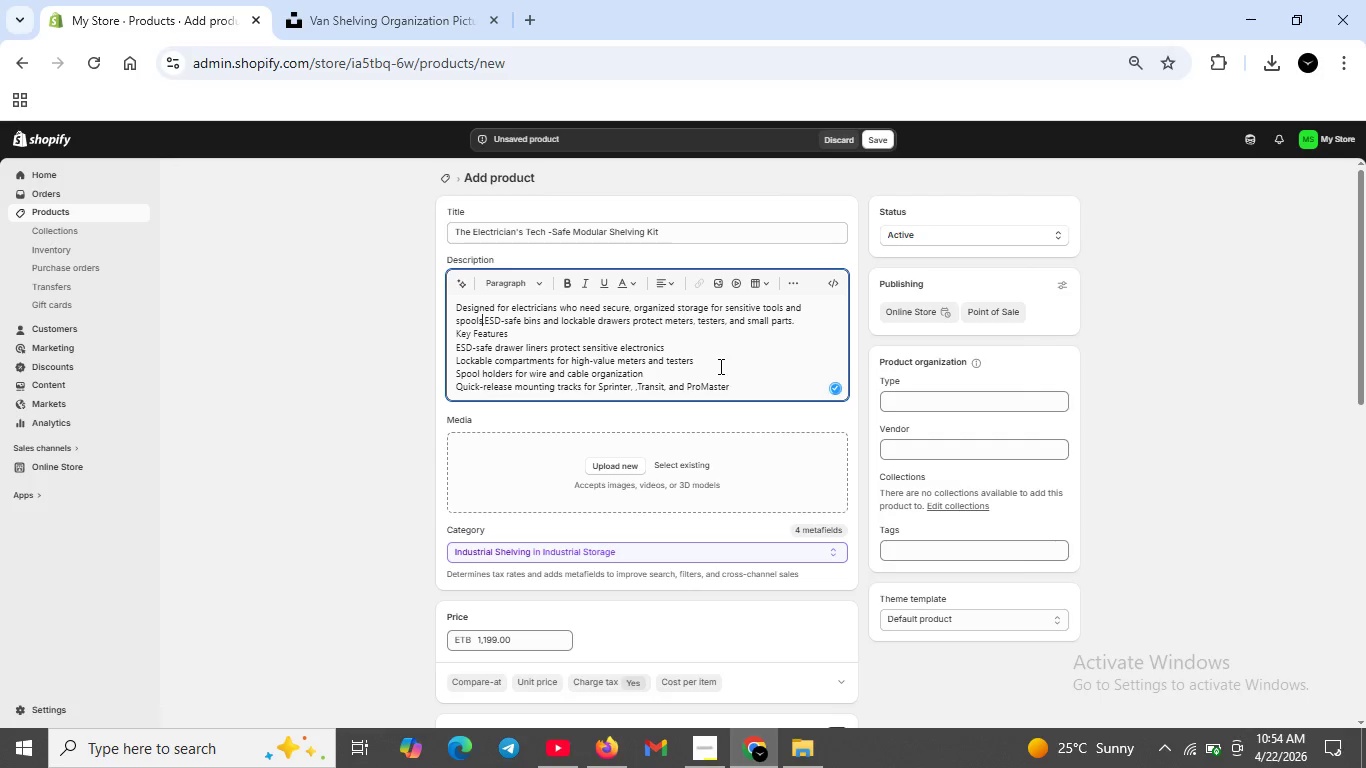 
key(Space)
 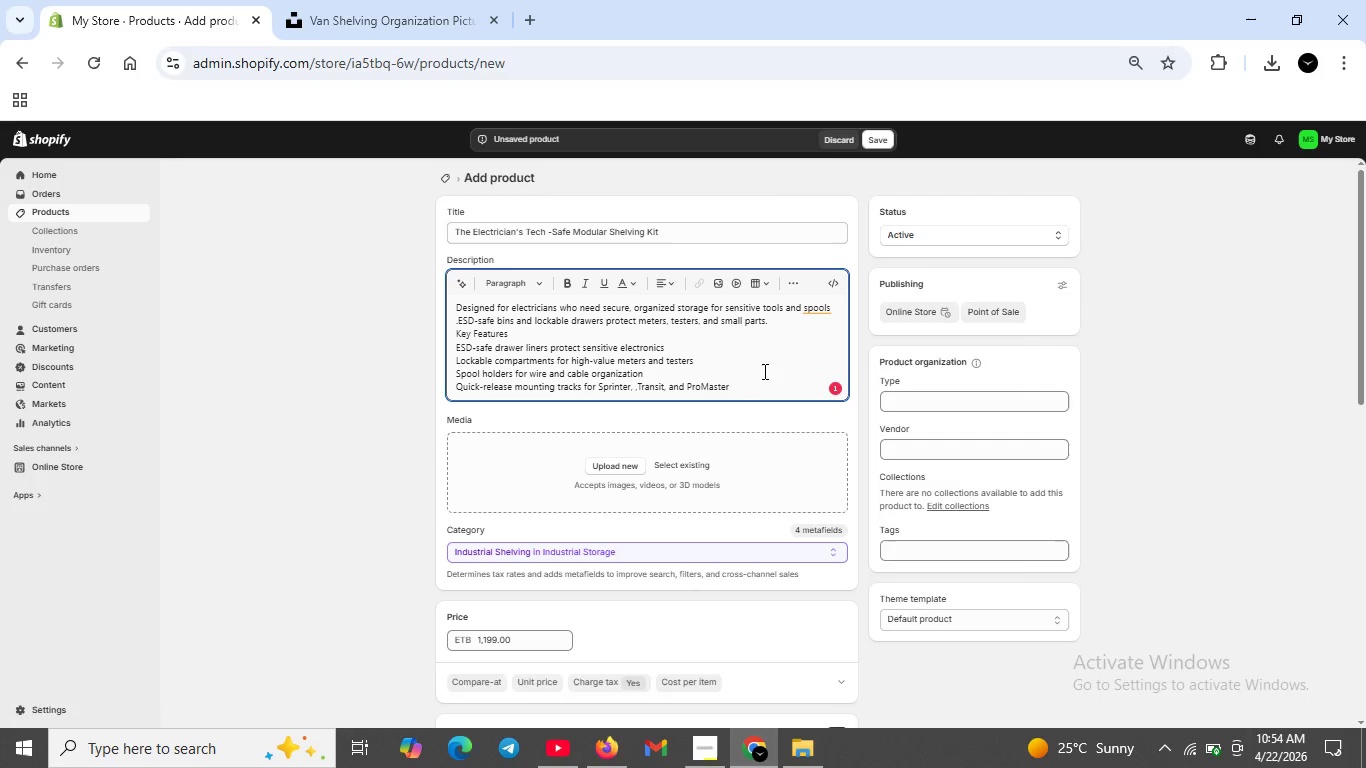 
key(ArrowRight)
 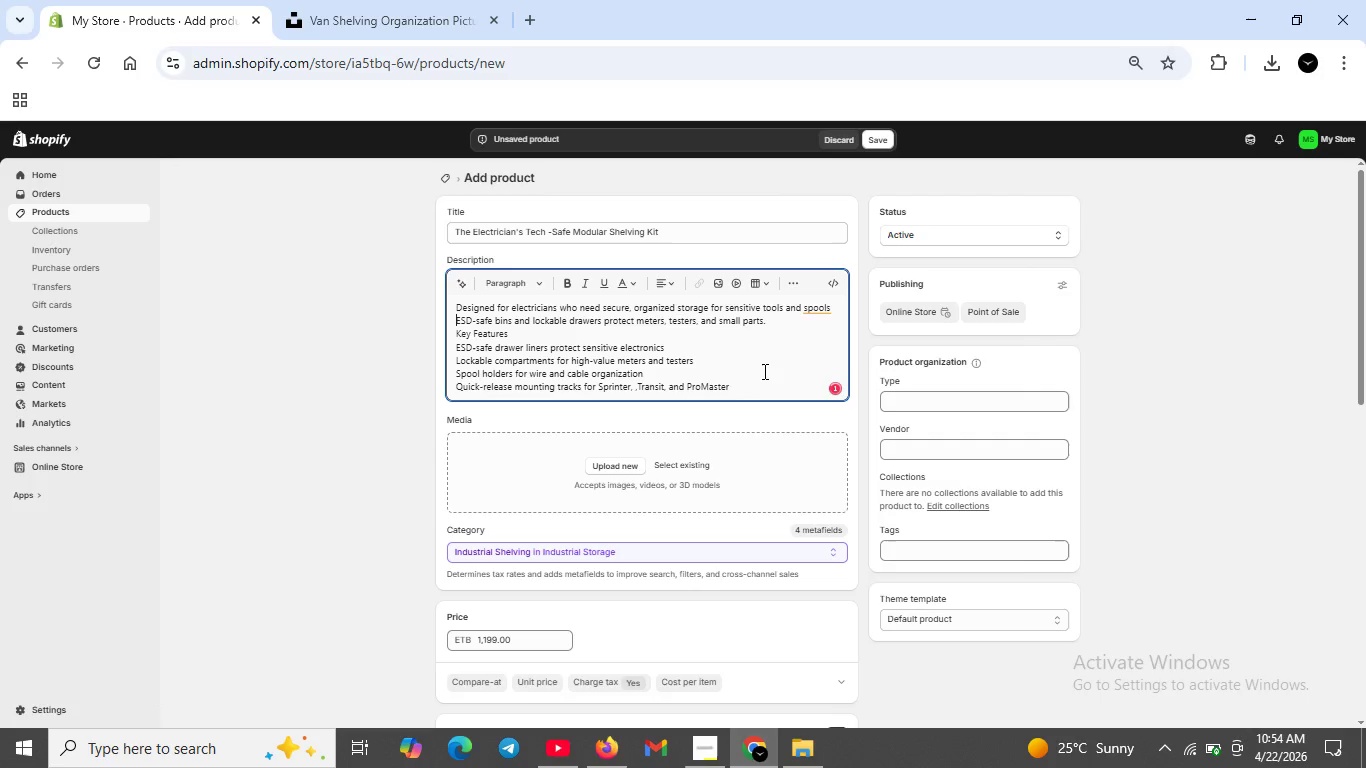 
key(Backspace)
 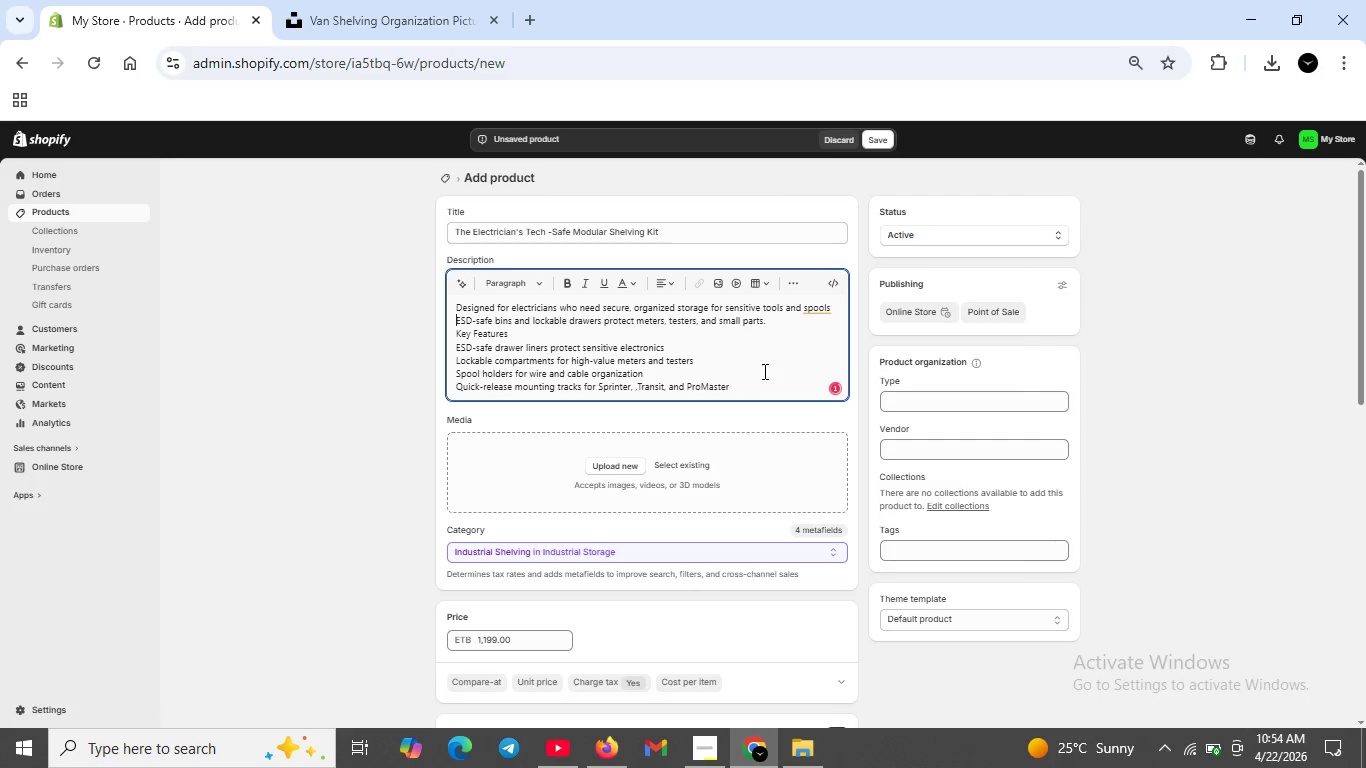 
key(Space)
 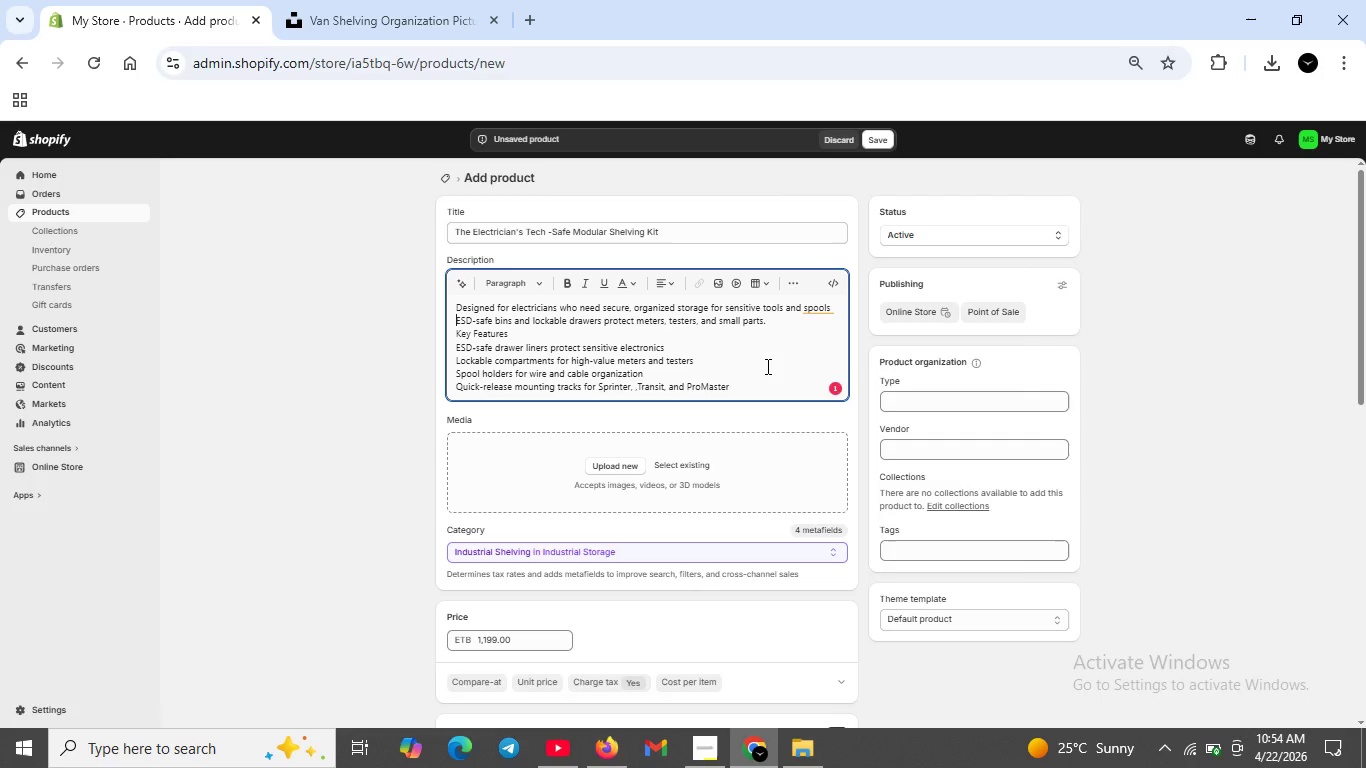 
wait(5.67)
 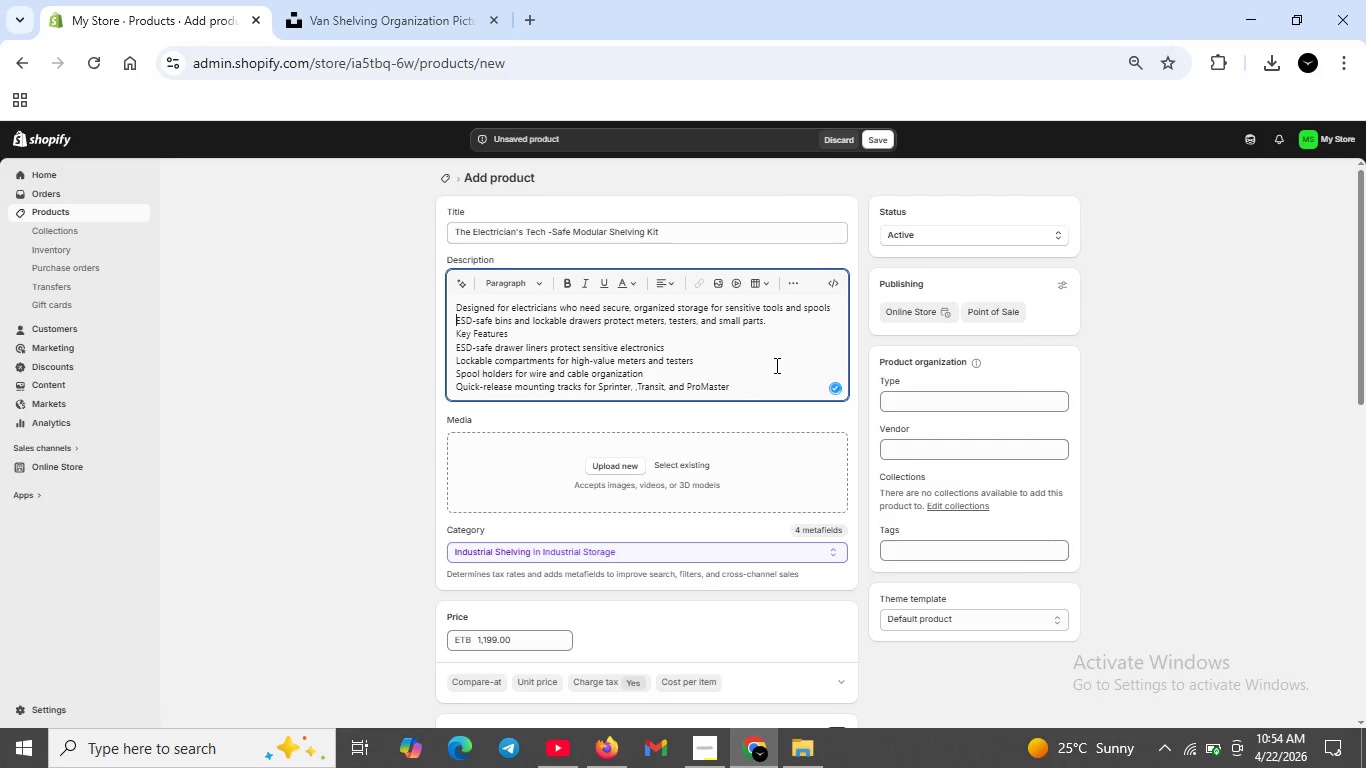 
left_click_drag(start_coordinate=[522, 341], to_coordinate=[453, 340])
 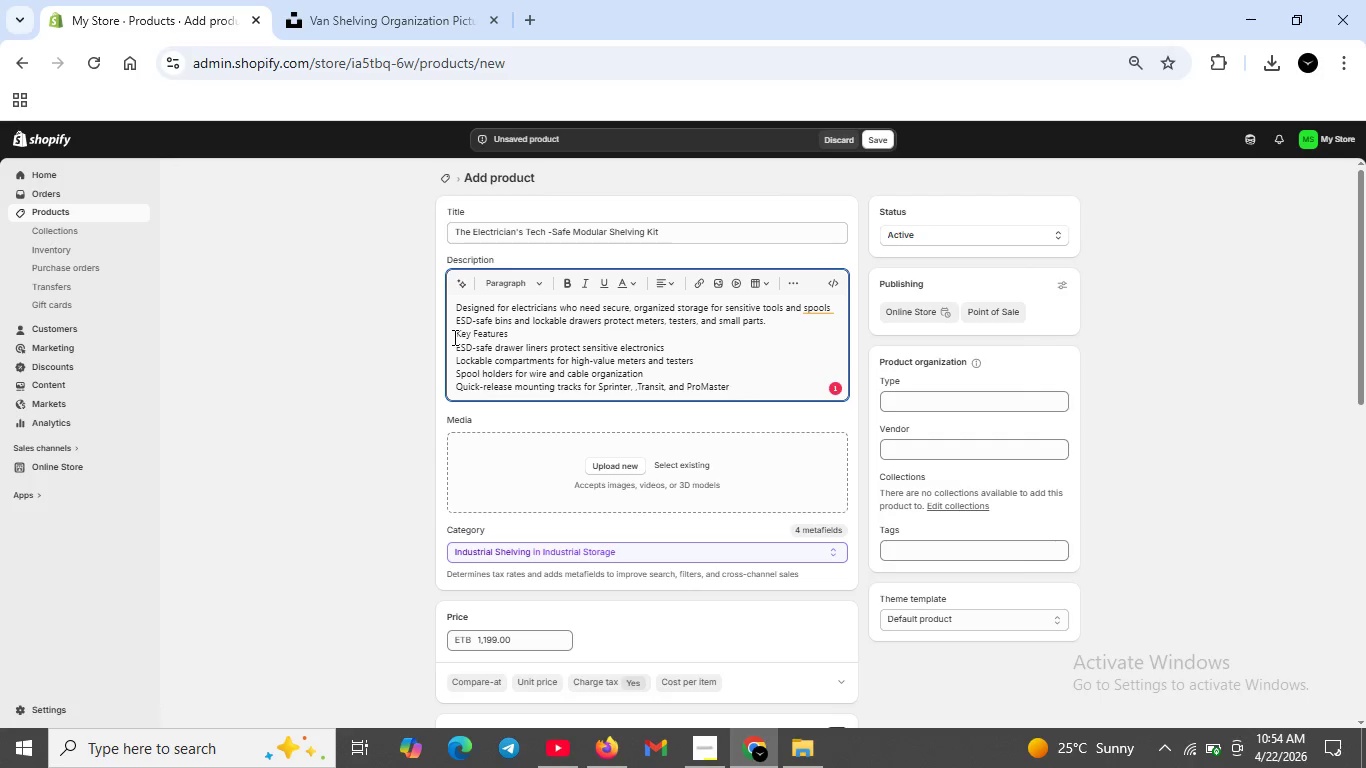 
left_click([453, 337])
 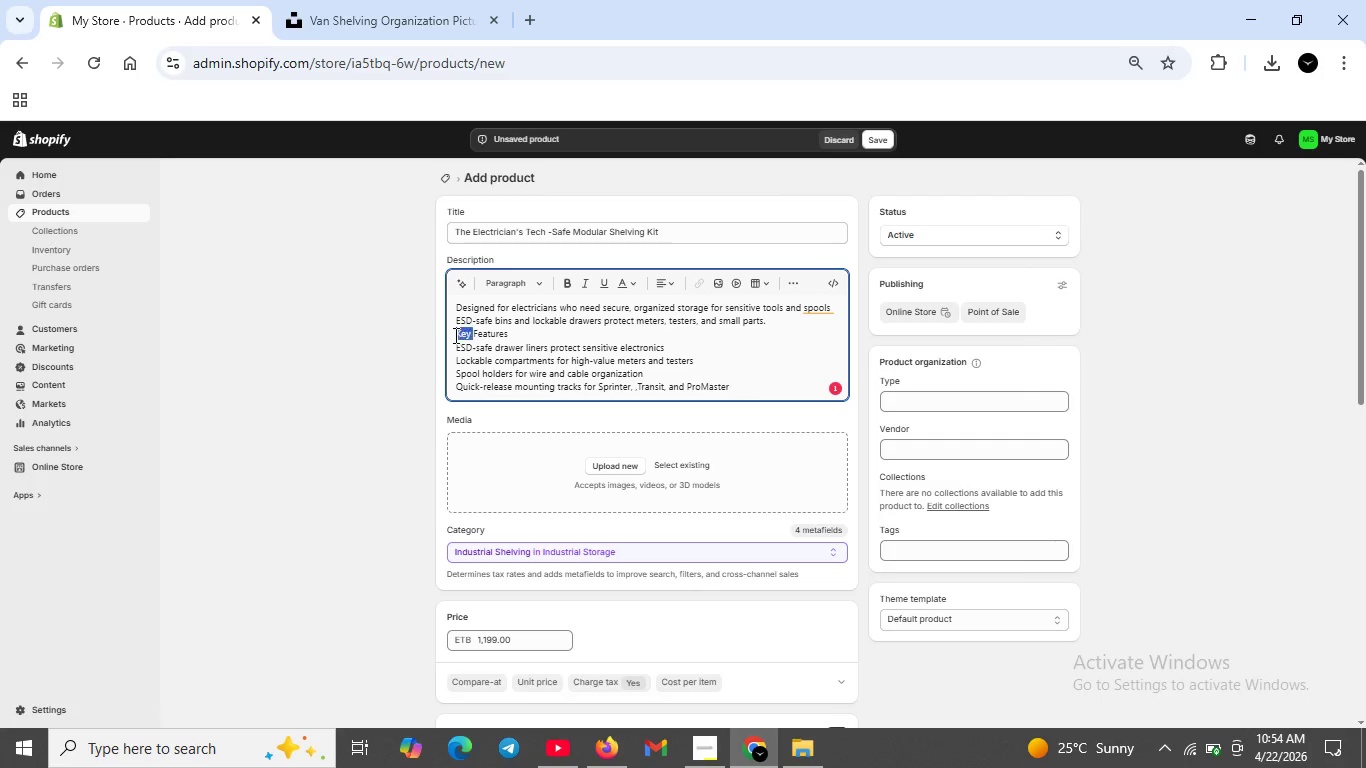 
left_click_drag(start_coordinate=[454, 335], to_coordinate=[505, 333])
 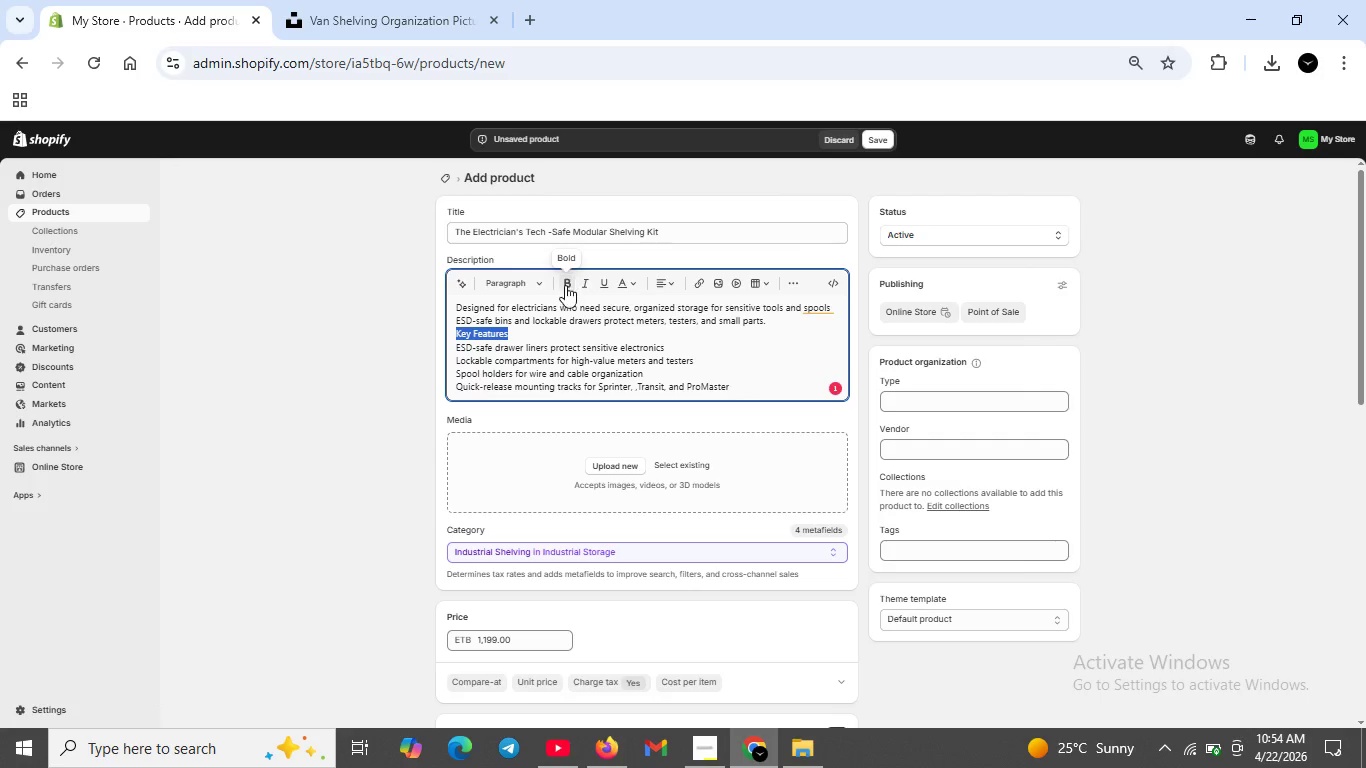 
left_click([564, 286])
 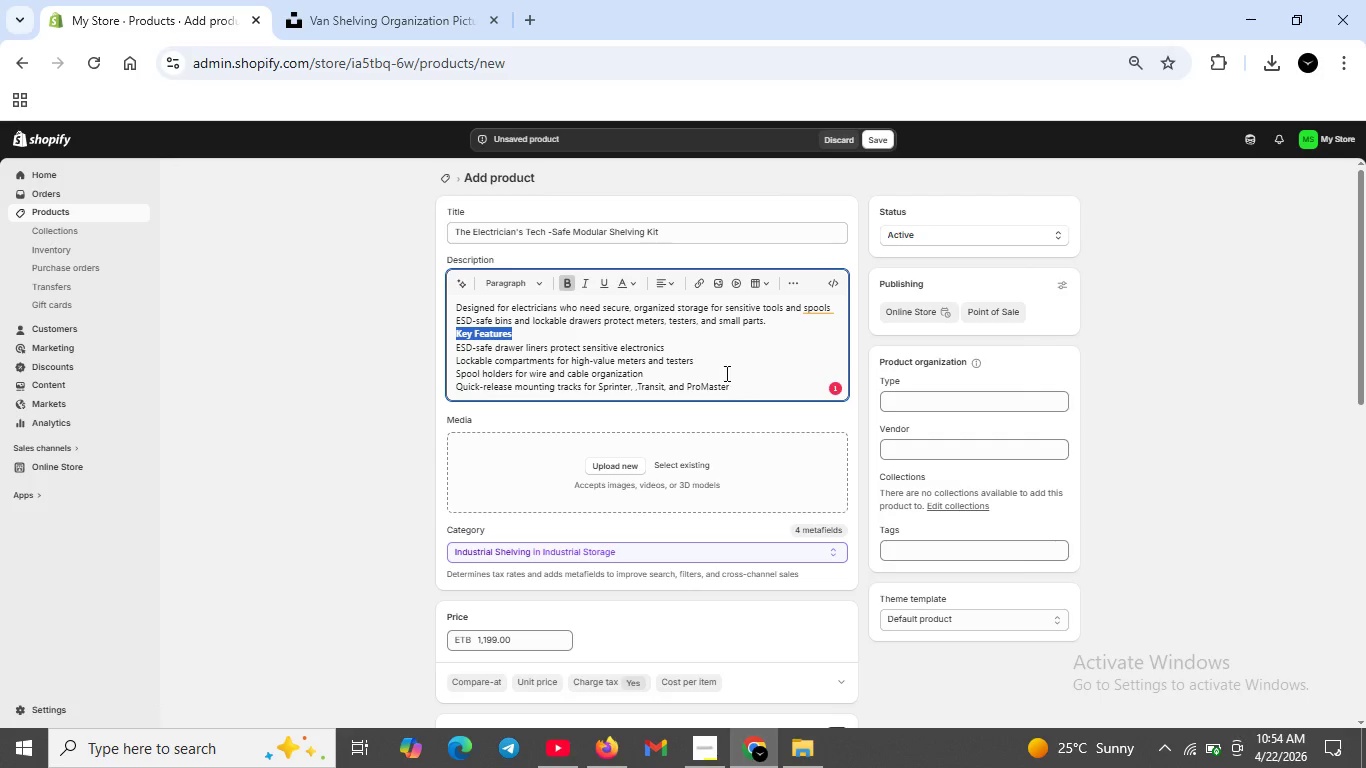 
left_click_drag(start_coordinate=[728, 381], to_coordinate=[732, 387])
 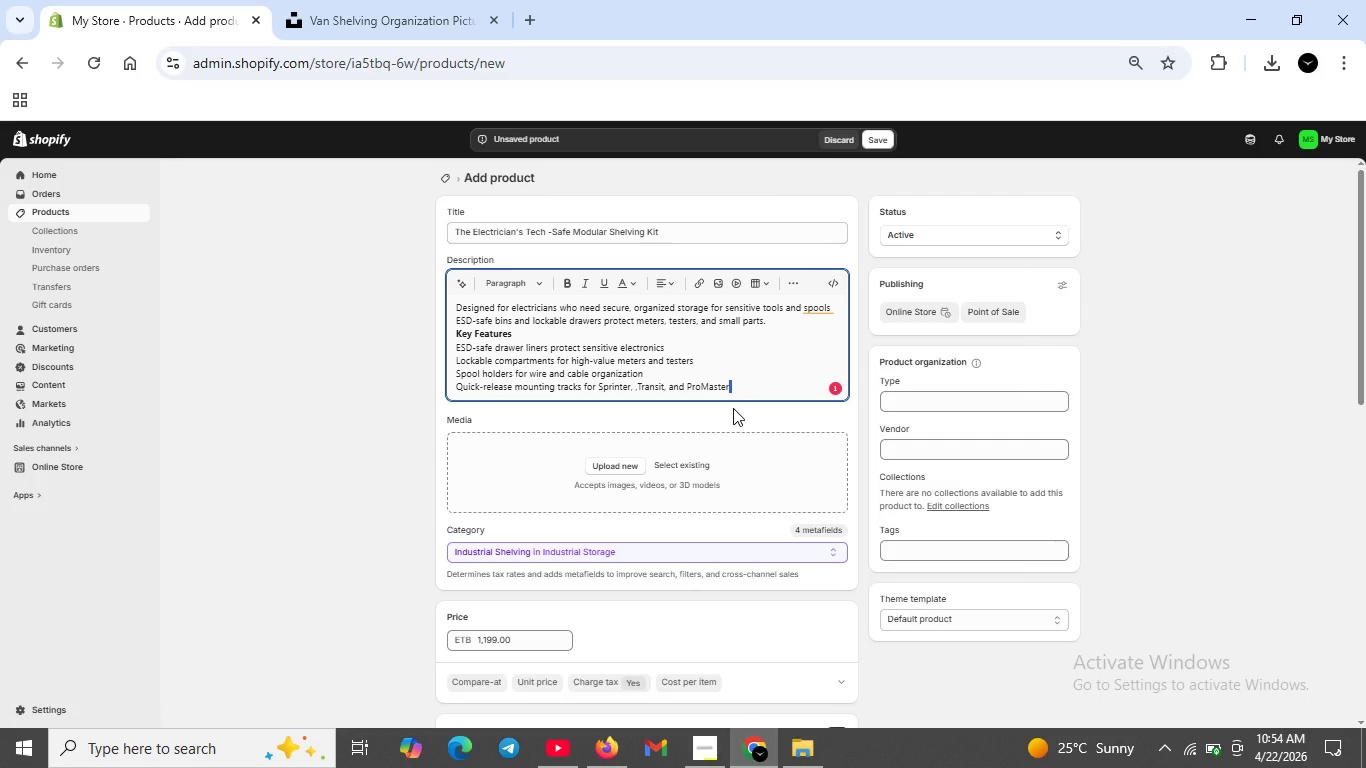 
key(Shift+ShiftRight)
 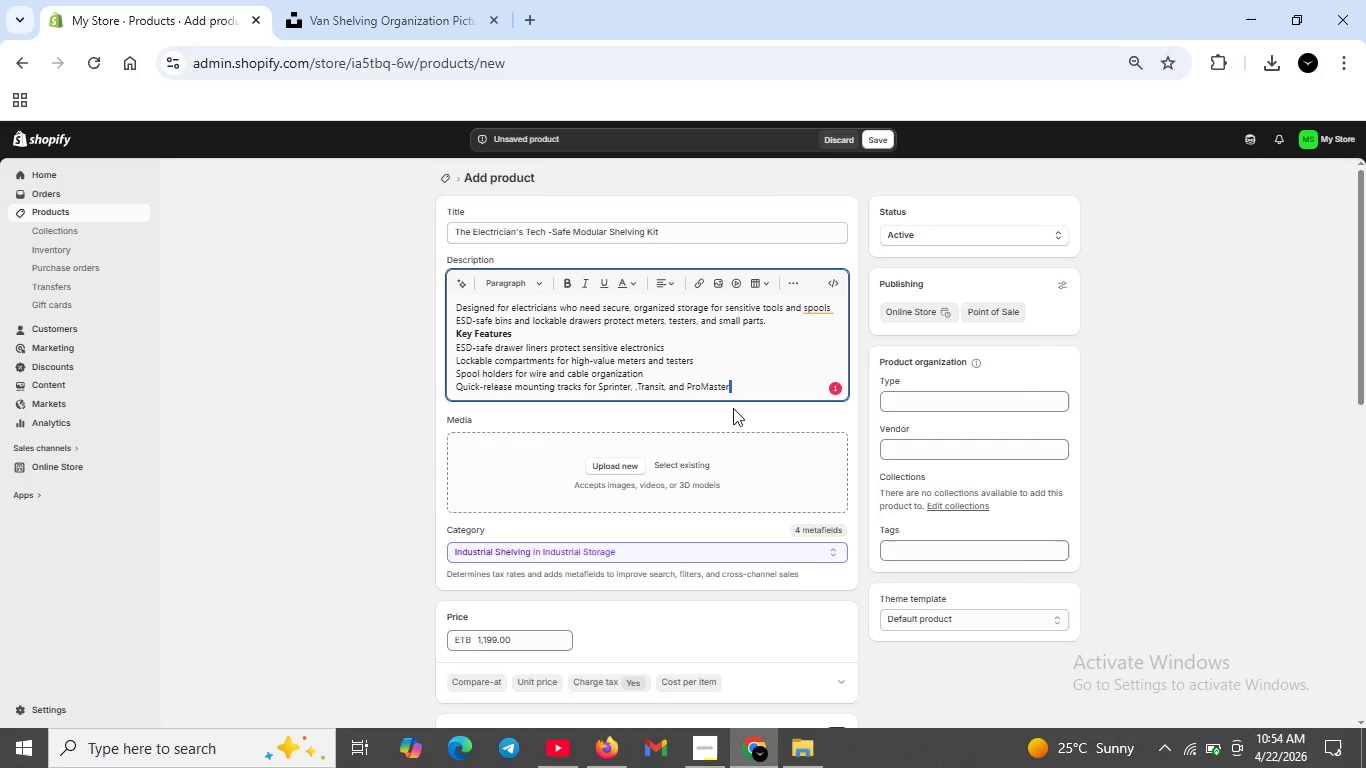 
key(Shift+Enter)
 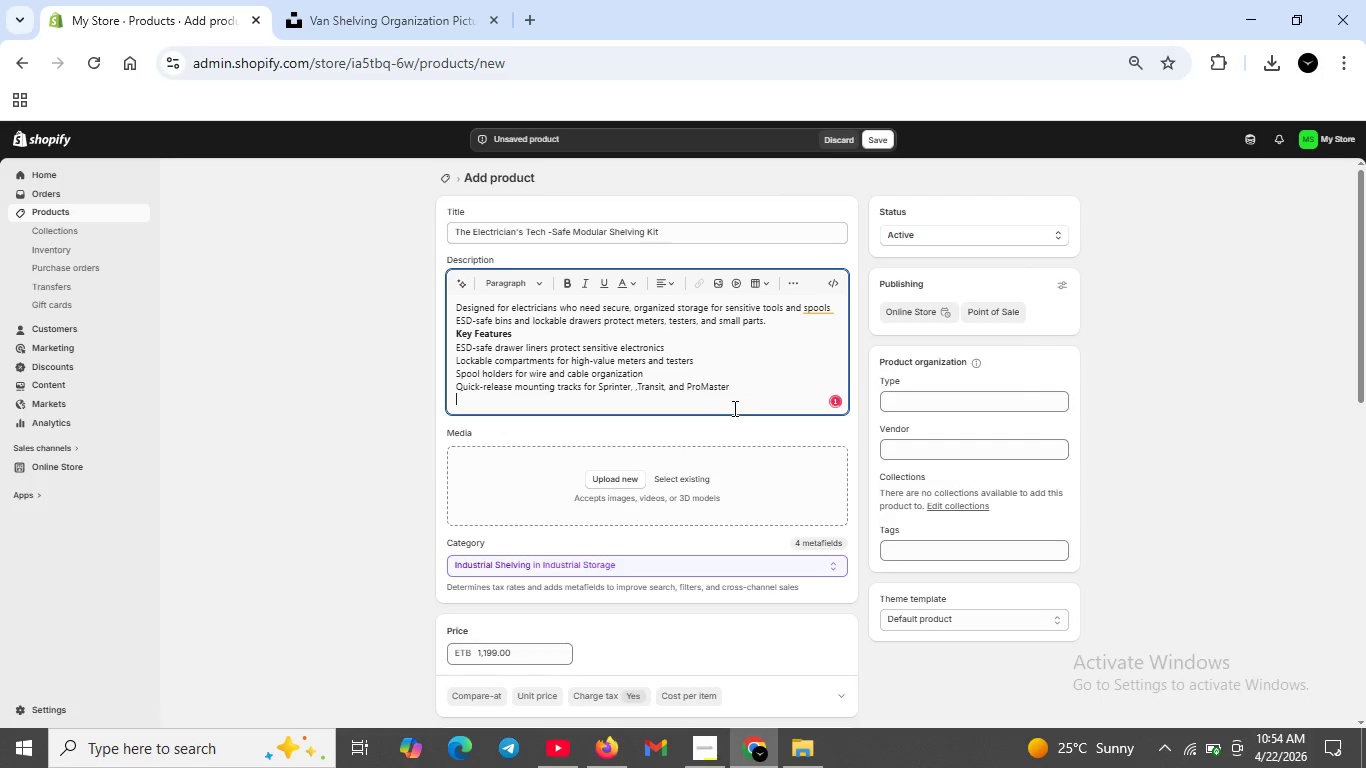 
type(Technical Specification)
 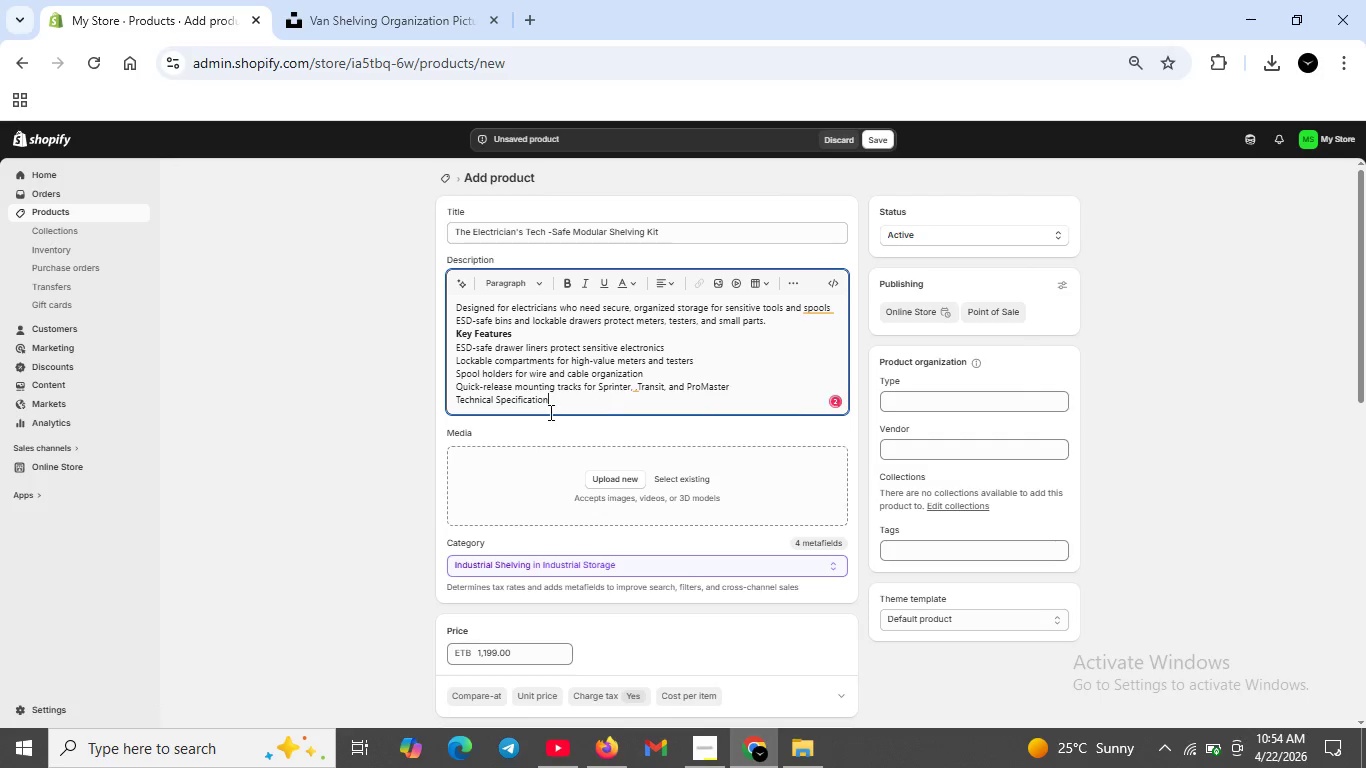 
left_click_drag(start_coordinate=[552, 407], to_coordinate=[447, 401])
 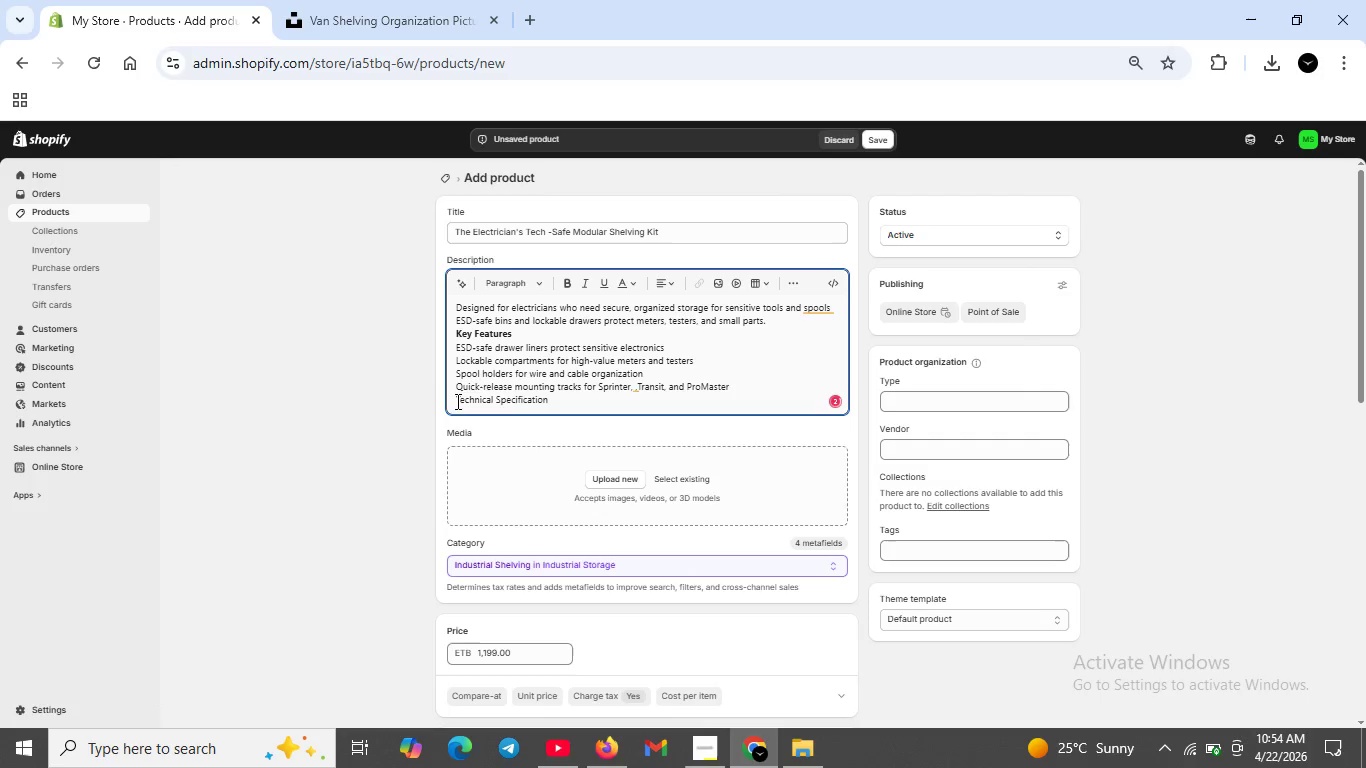 
left_click_drag(start_coordinate=[450, 401], to_coordinate=[555, 403])
 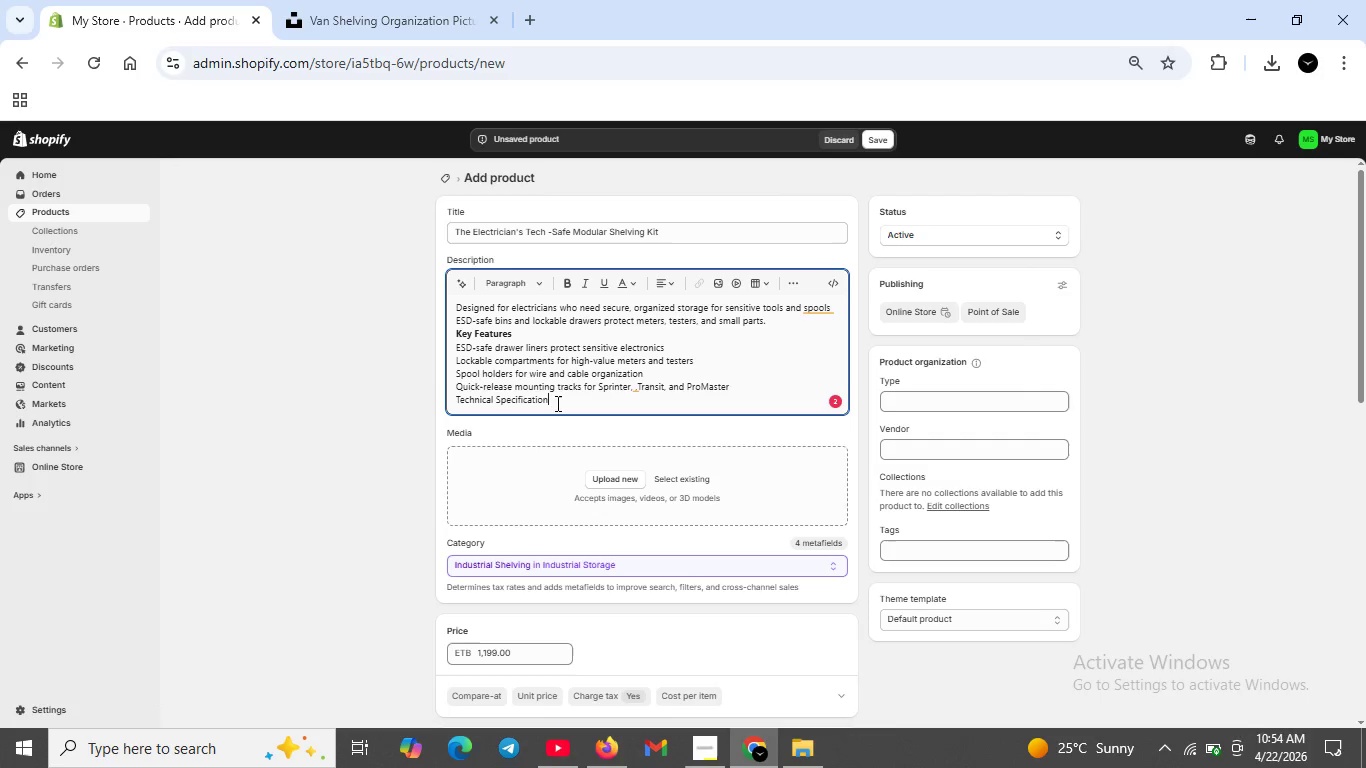 
left_click_drag(start_coordinate=[556, 403], to_coordinate=[453, 405])
 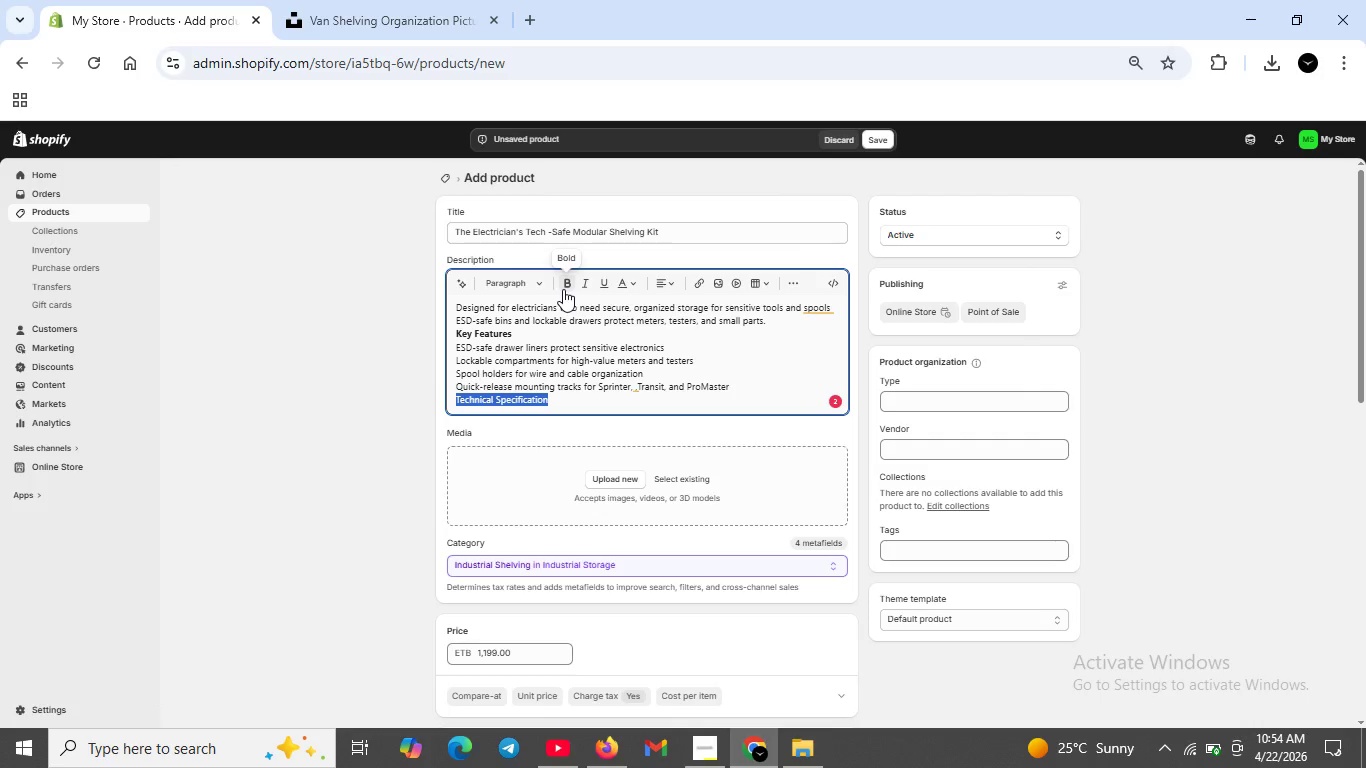 
left_click([563, 288])
 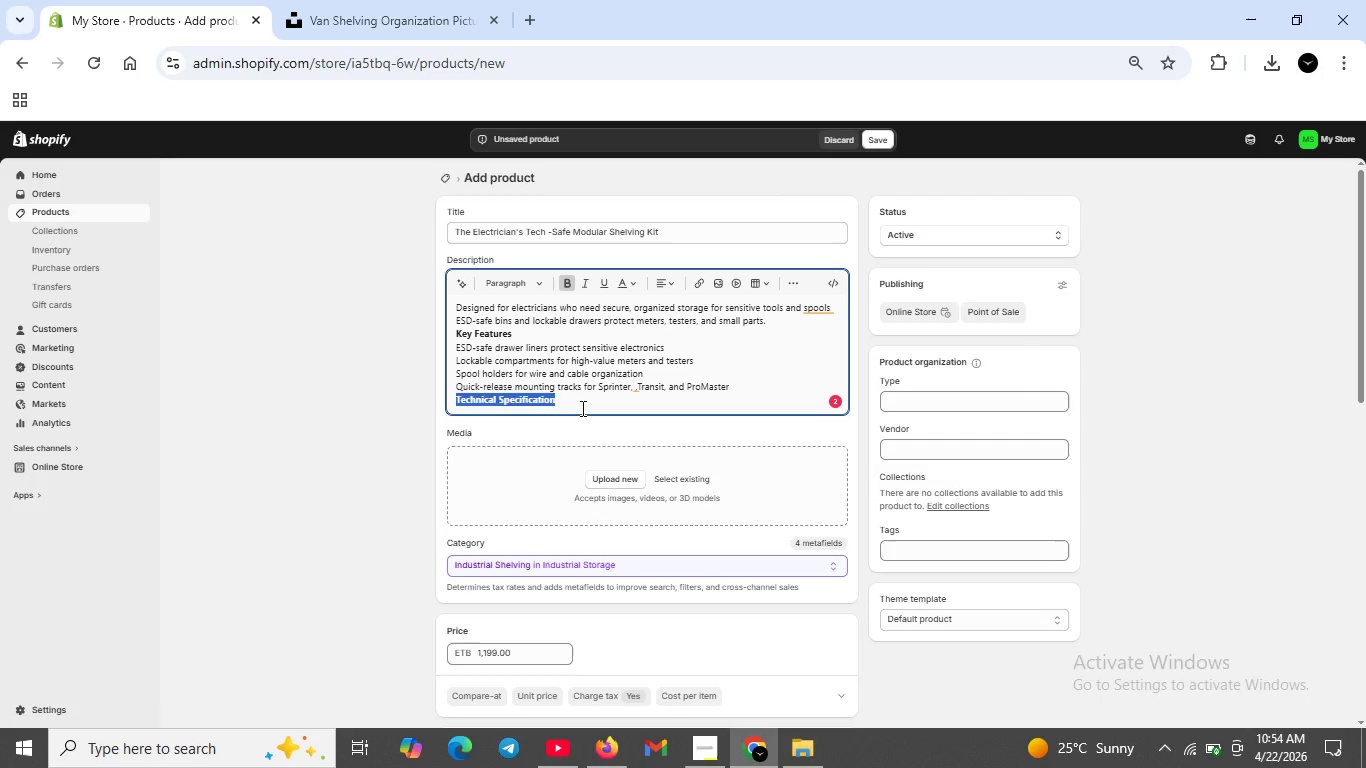 
left_click([581, 408])
 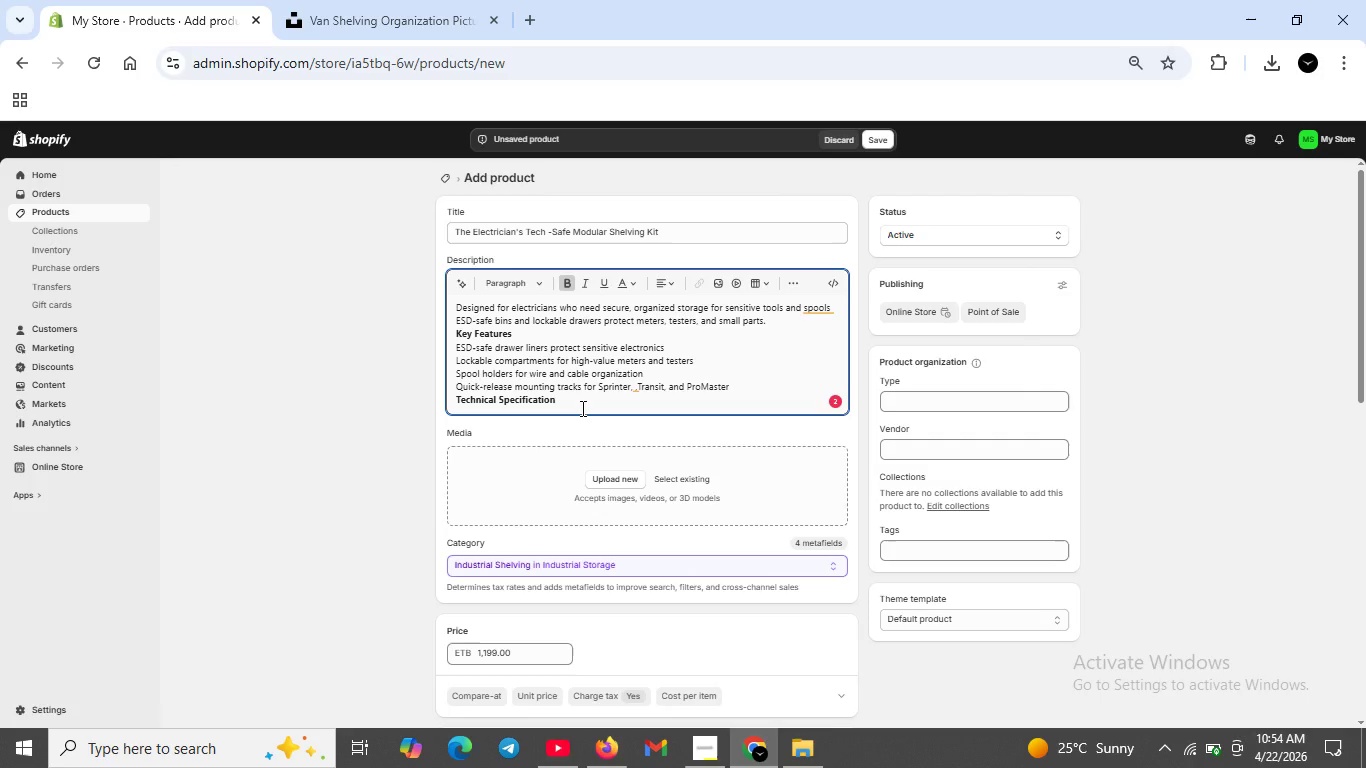 
key(Shift+ShiftRight)
 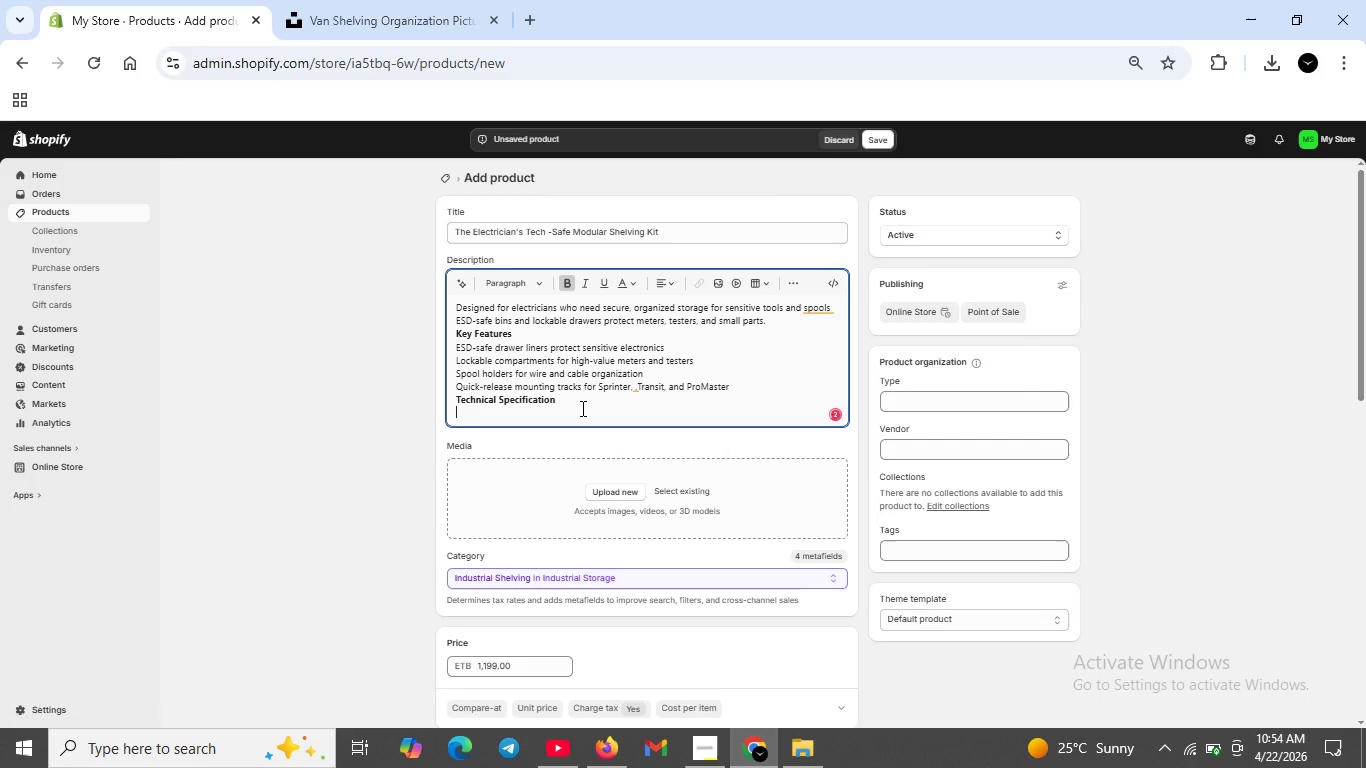 
key(Shift+Enter)
 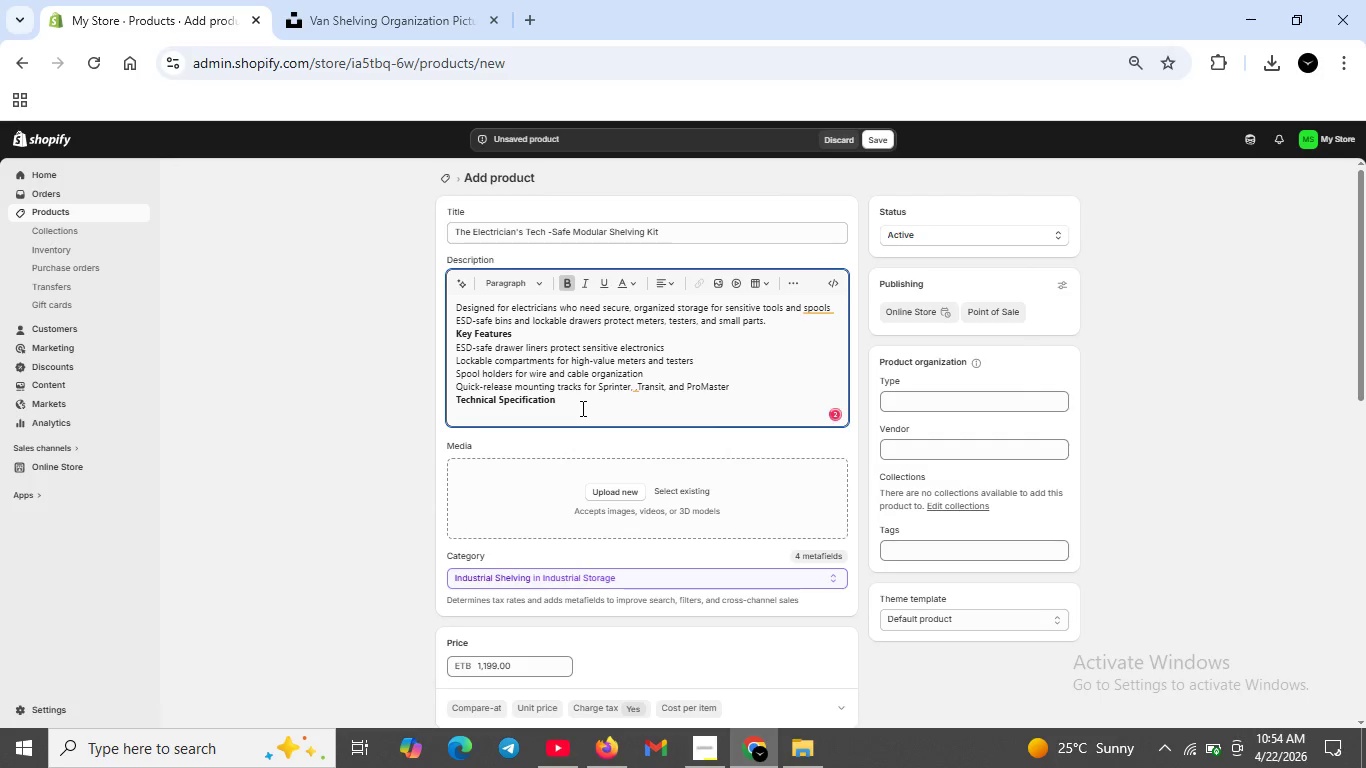 
type(Load Capacity :600lbbs distru[Home])
 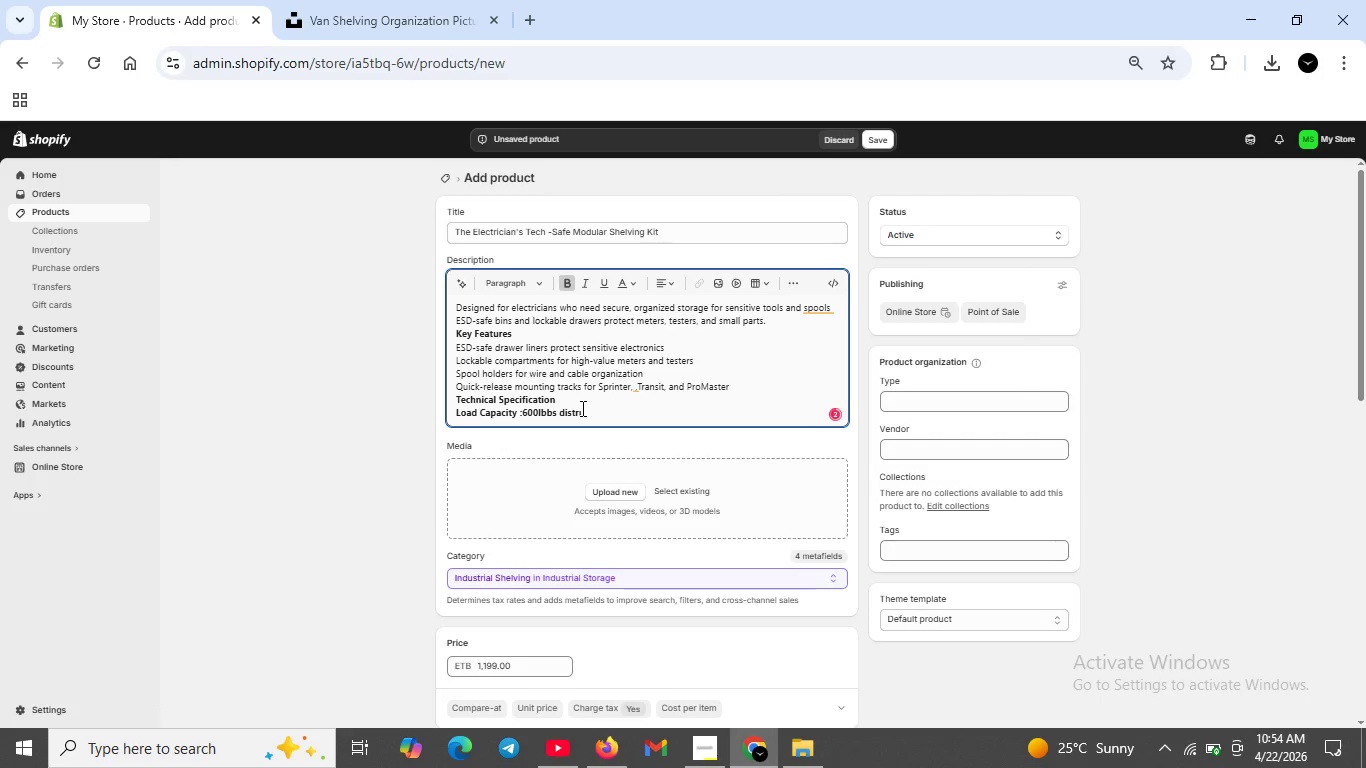 
key(ArrowRight)
 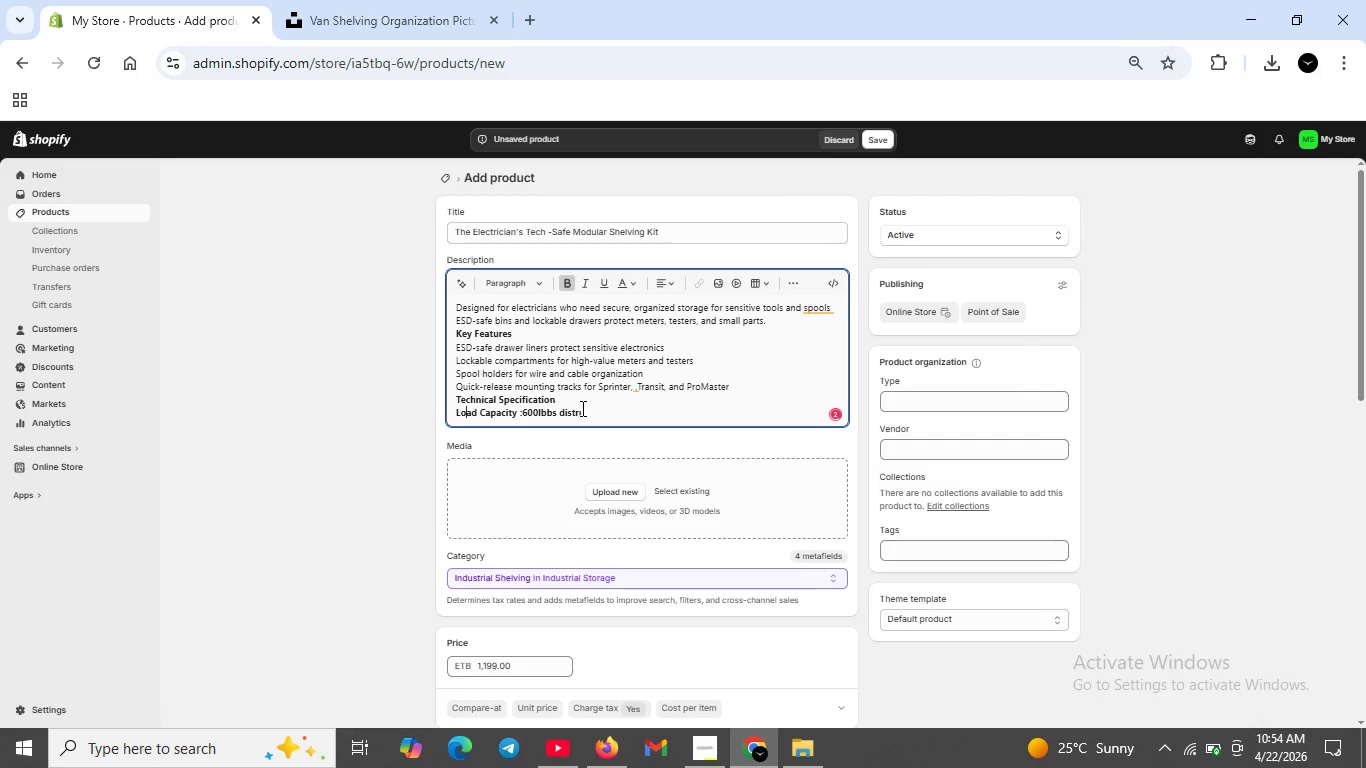 
key(ArrowRight)
 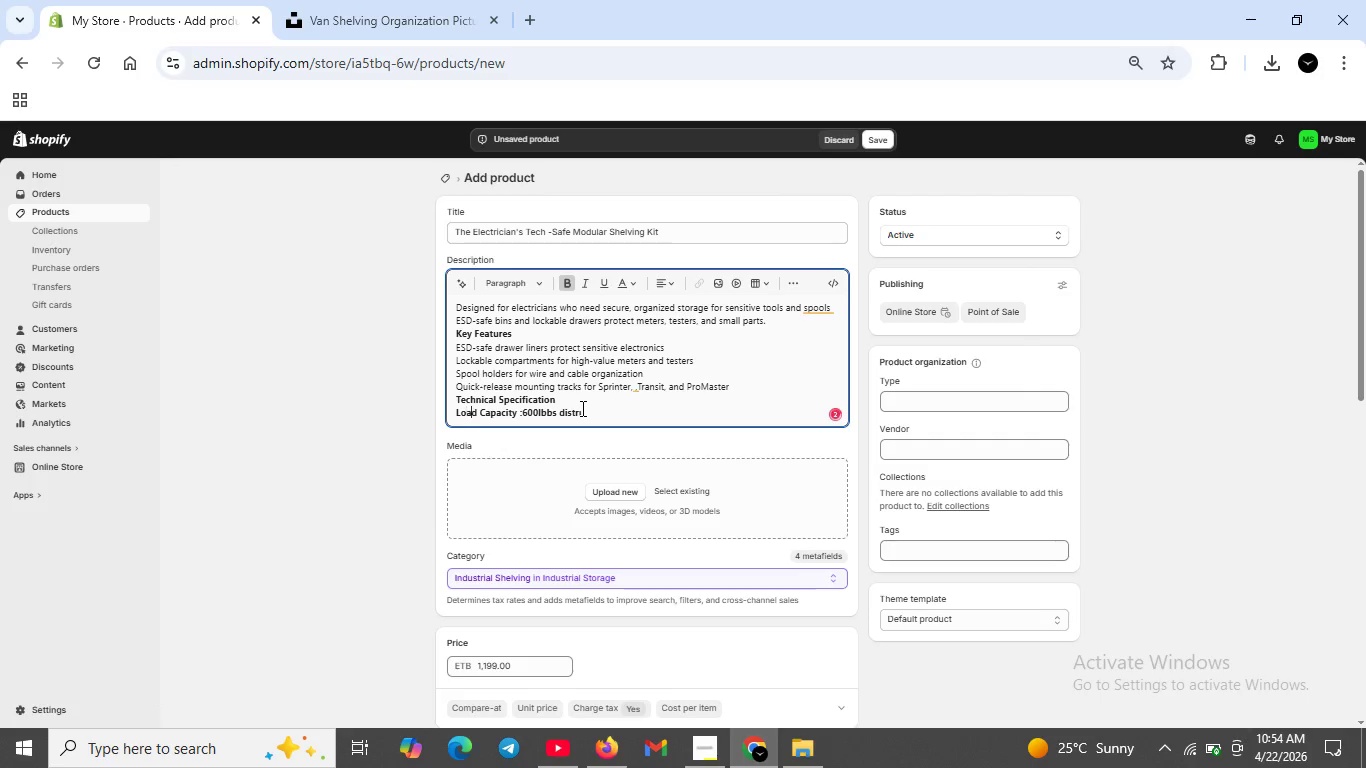 
key(ArrowRight)
 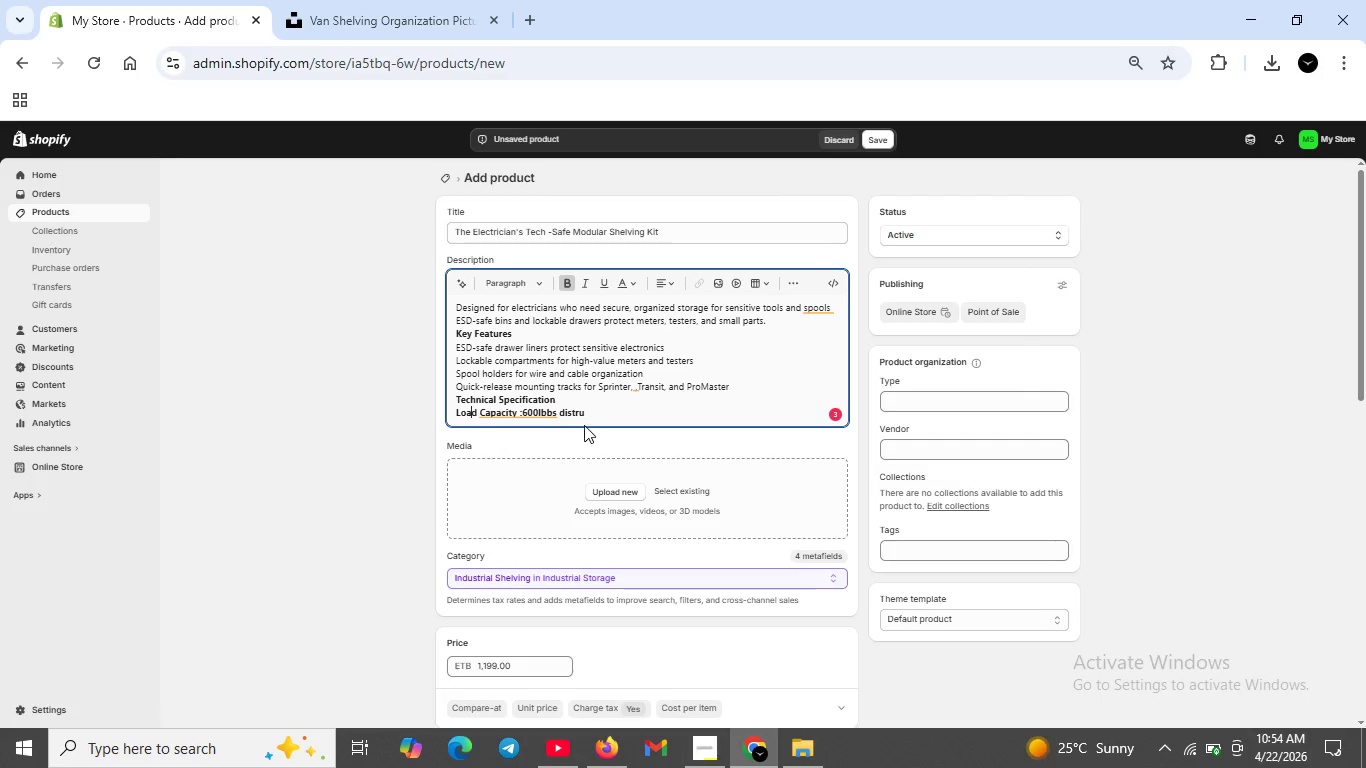 
left_click_drag(start_coordinate=[585, 406], to_coordinate=[449, 418])
 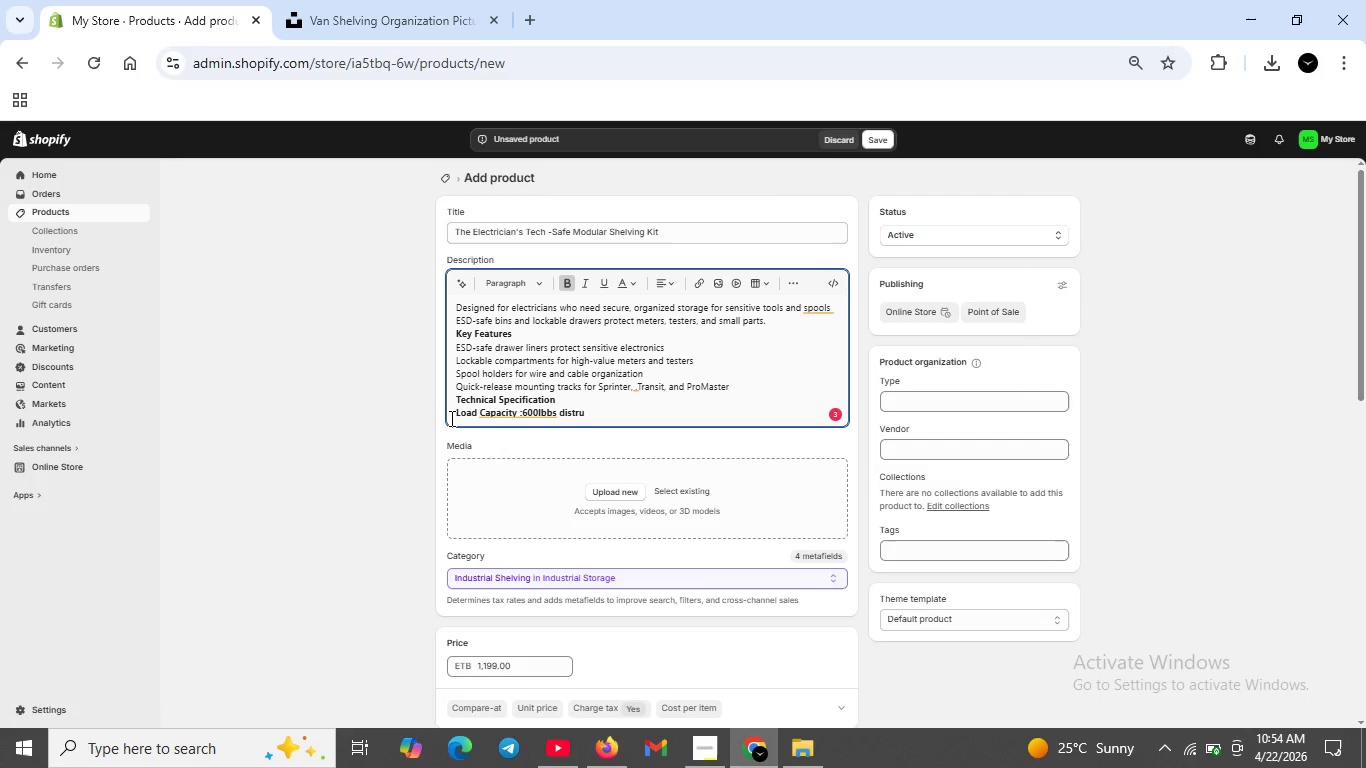 
left_click([450, 418])
 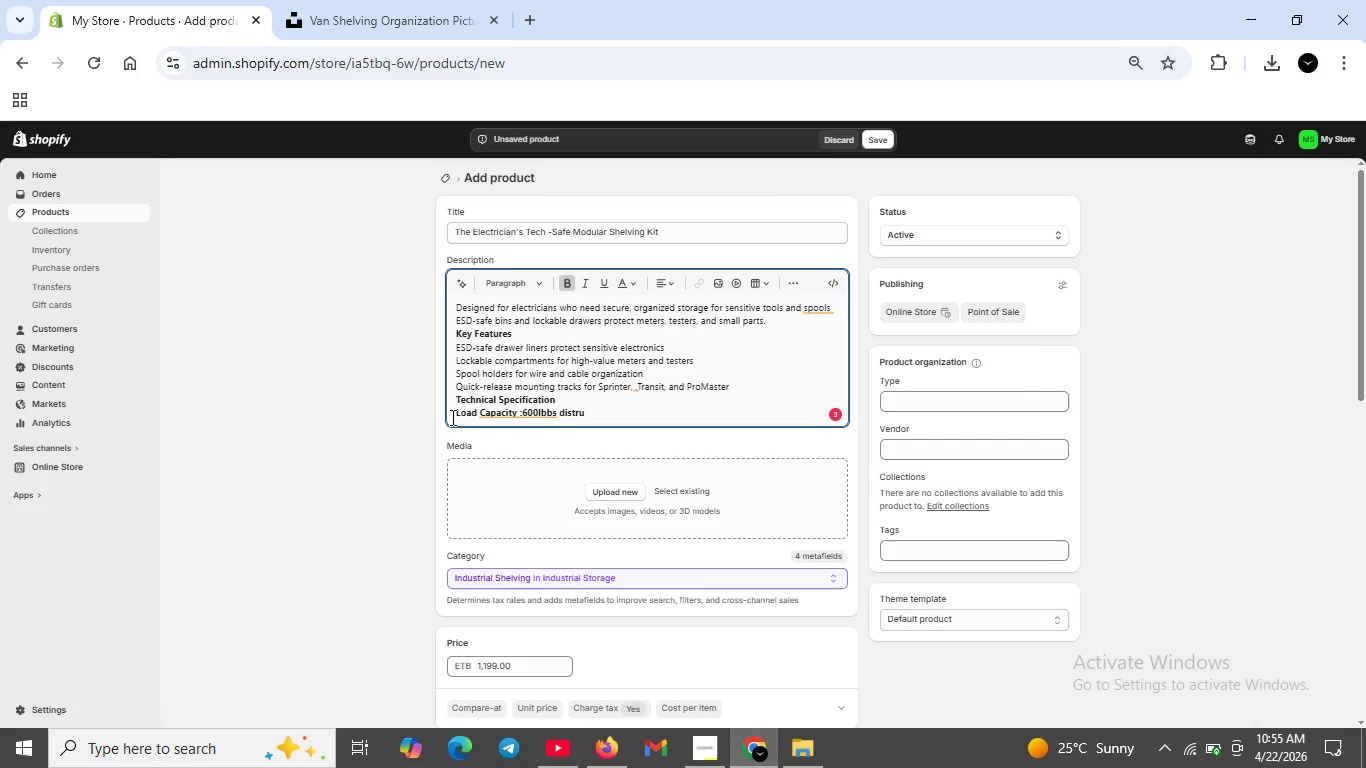 
left_click_drag(start_coordinate=[451, 417], to_coordinate=[580, 413])
 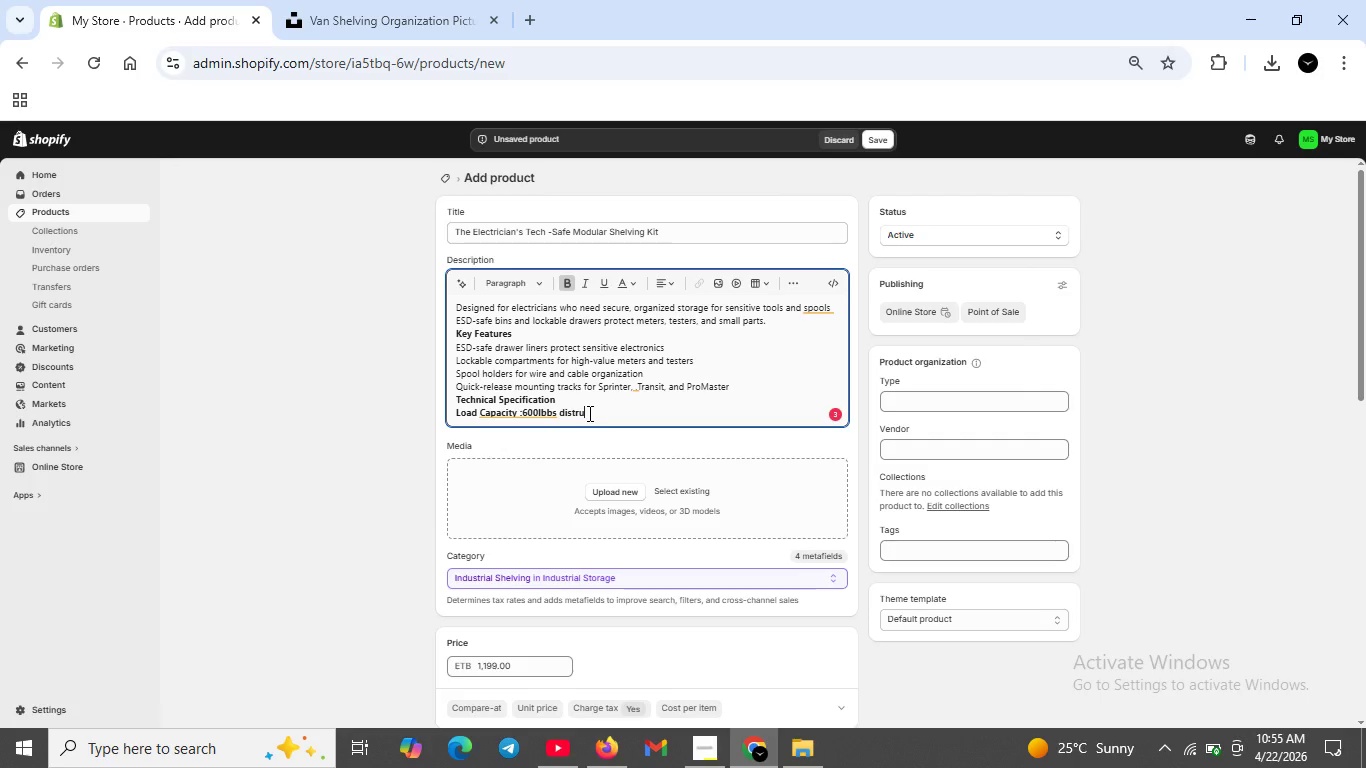 
left_click_drag(start_coordinate=[588, 413], to_coordinate=[454, 418])
 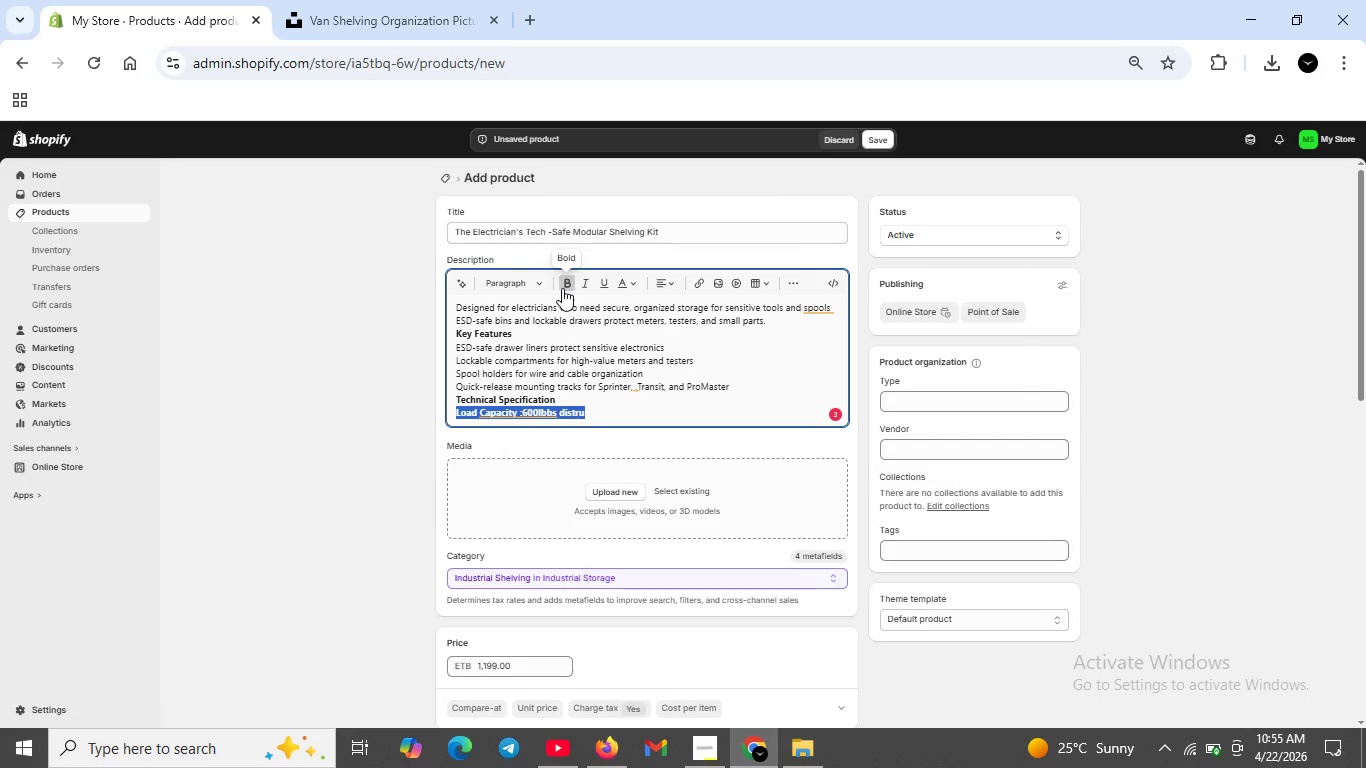 
left_click([564, 286])
 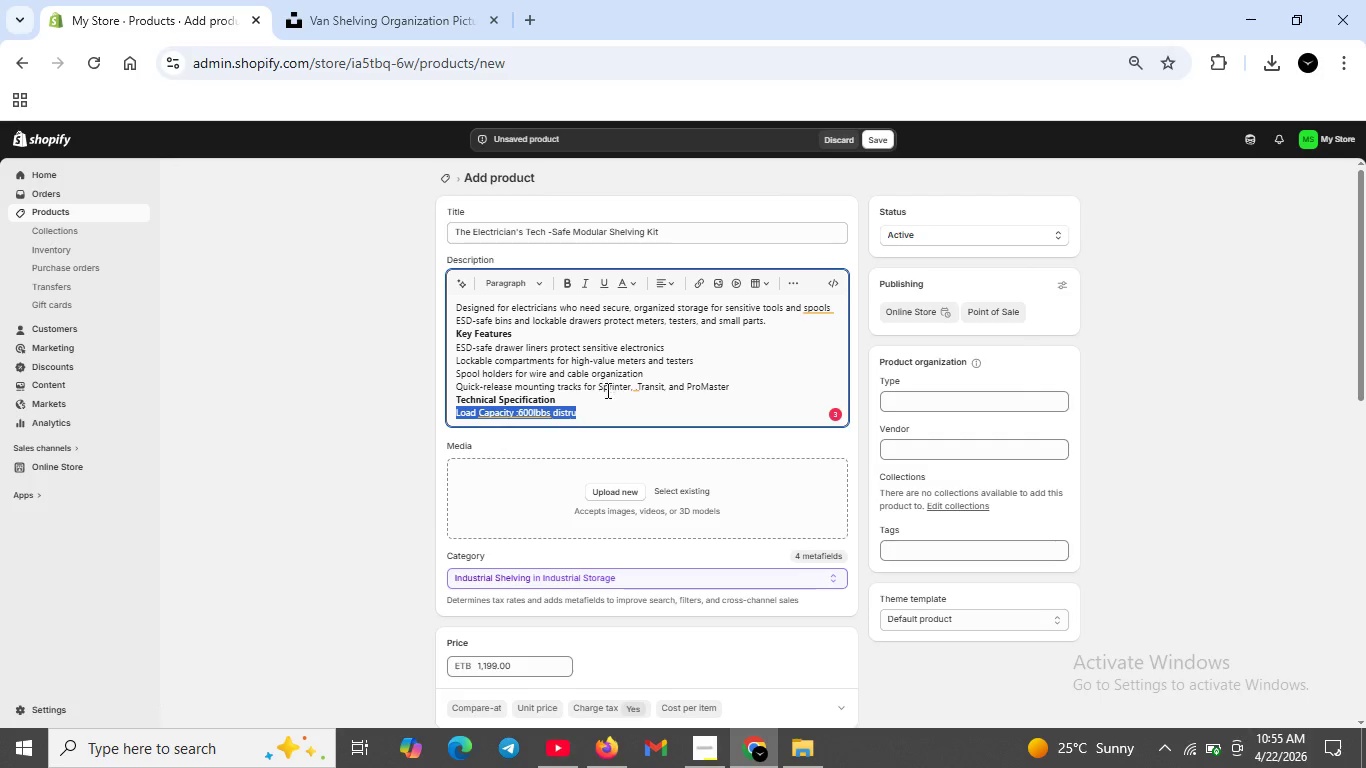 
left_click([605, 409])
 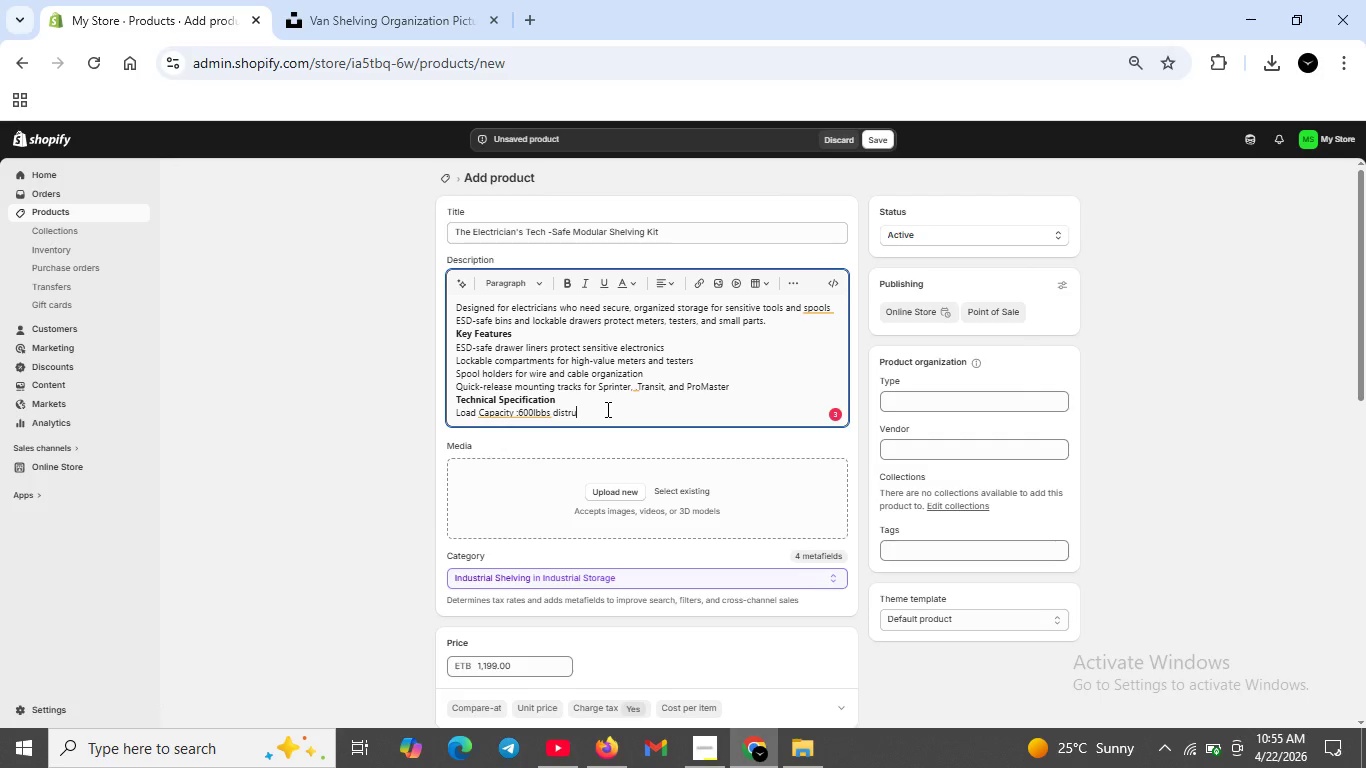 
key(Backspace)
type(ibute )
key(Backspace)
type(d )
 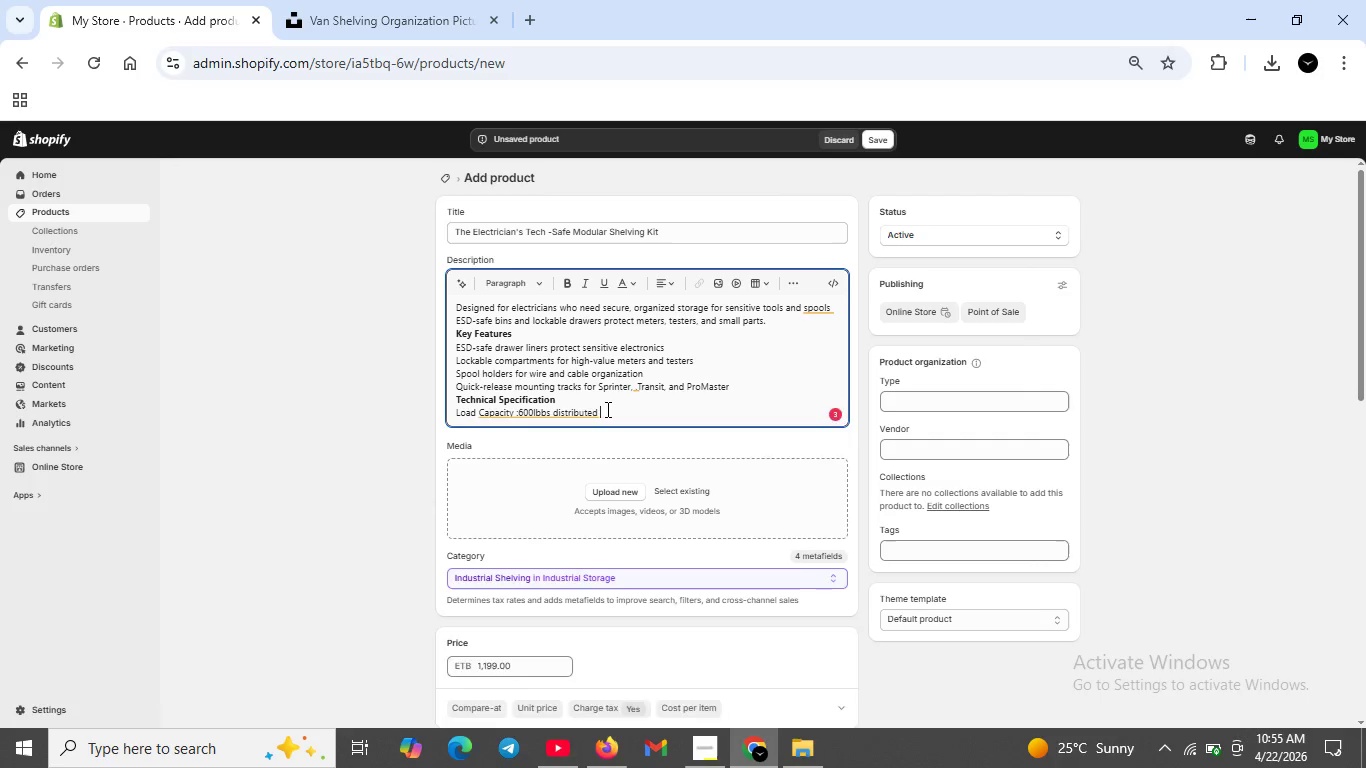 
key(Shift+Enter)
 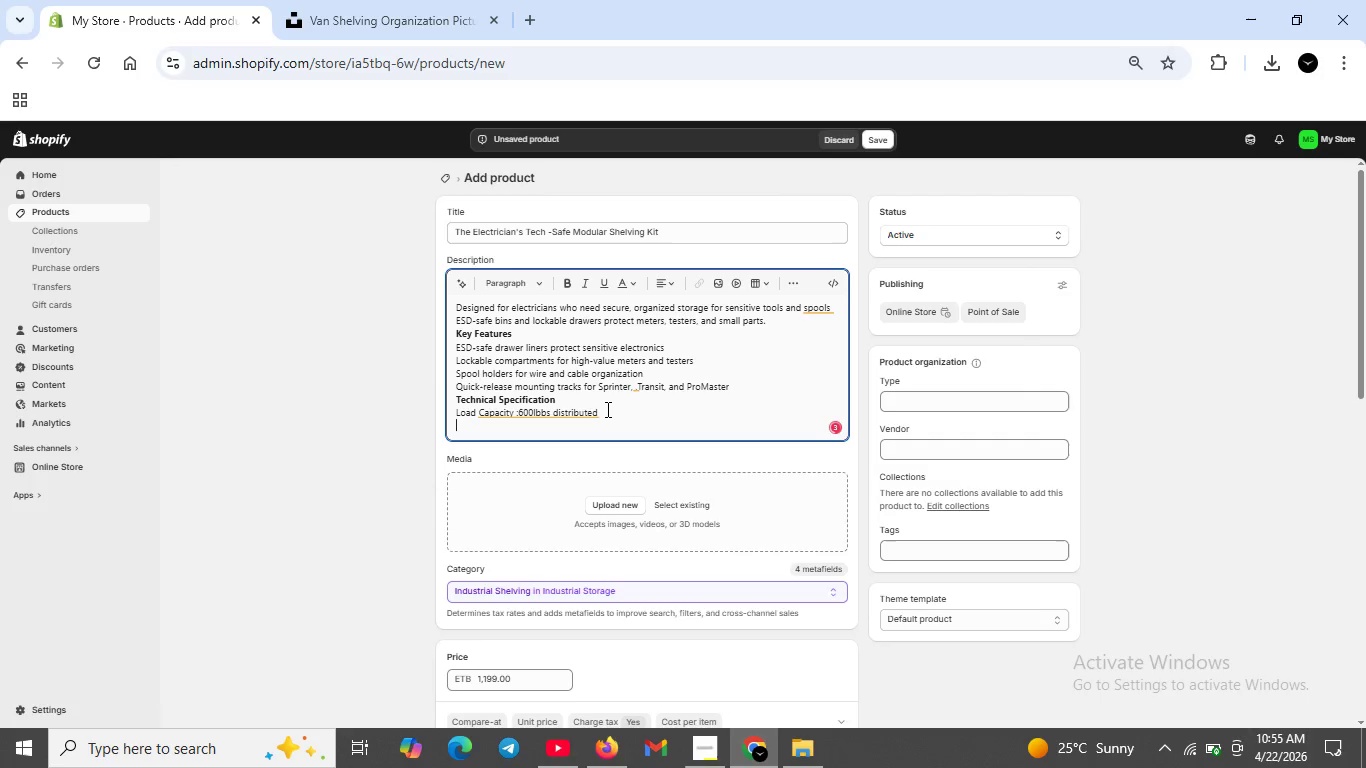 
type(Material Grade Industrial LUMINUM )
key(Backspace)
key(Backspace)
key(Backspace)
key(Backspace)
key(Backspace)
key(Backspace)
key(Backspace)
key(Backspace)
type(Aluminuim with ESDcoatingg )
 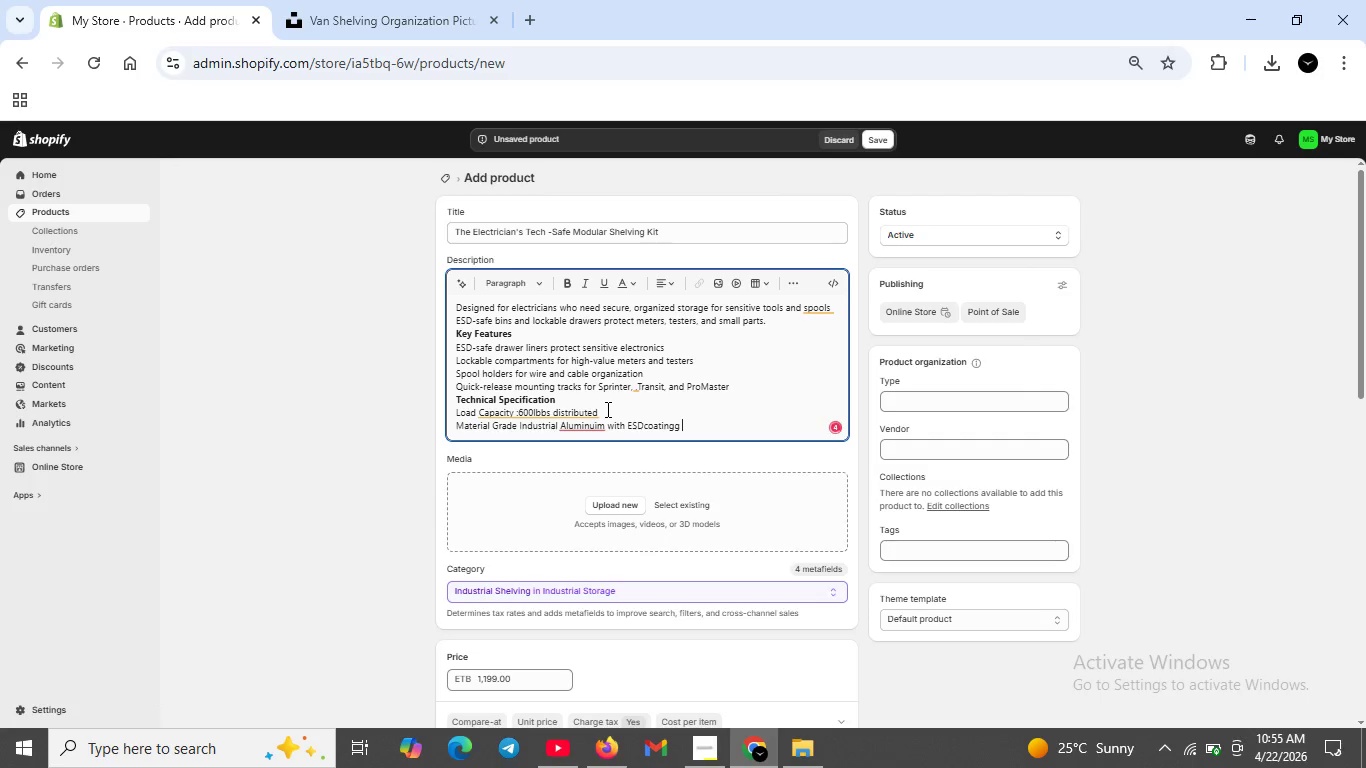 
key(Shift+Enter)
 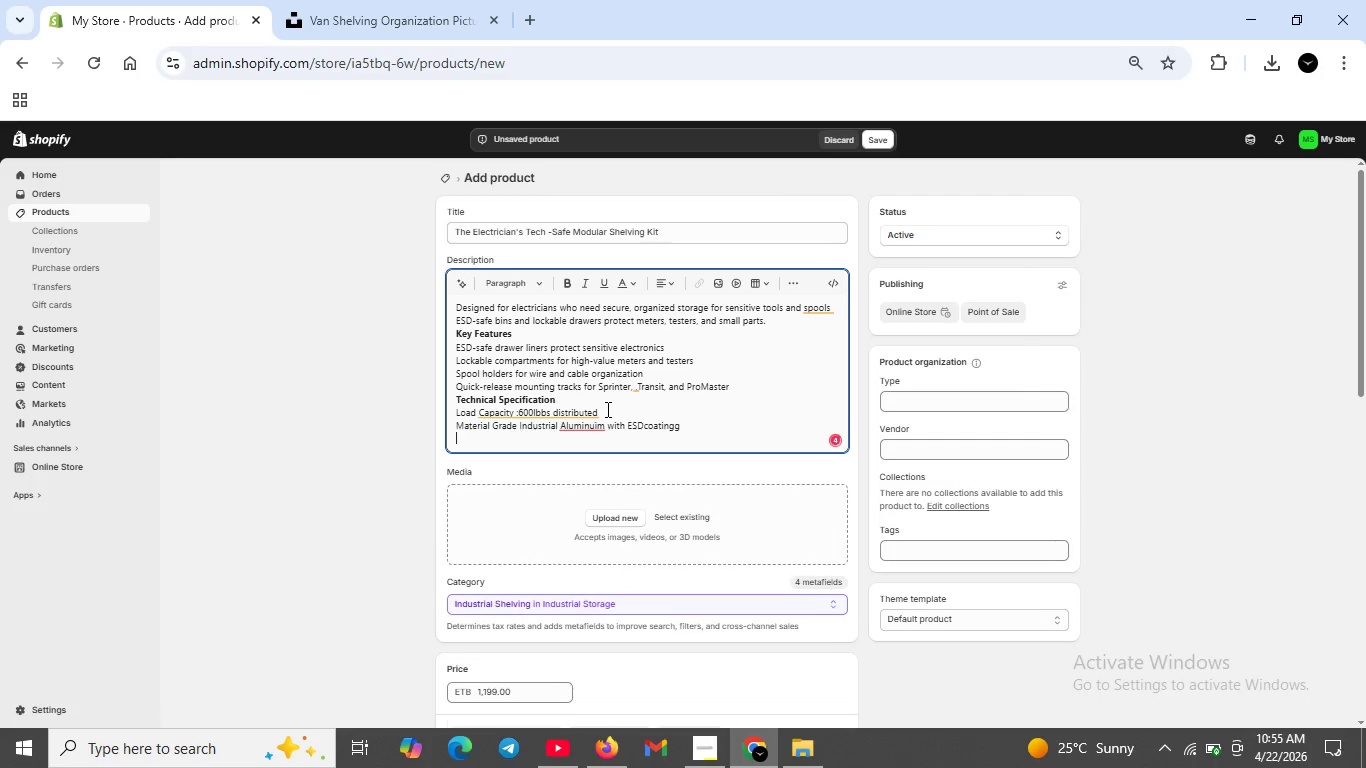 
type(Installation :Bolt -in M)
key(Backspace)
type(o)
key(Backspace)
type(mounting (2-3 hours))
 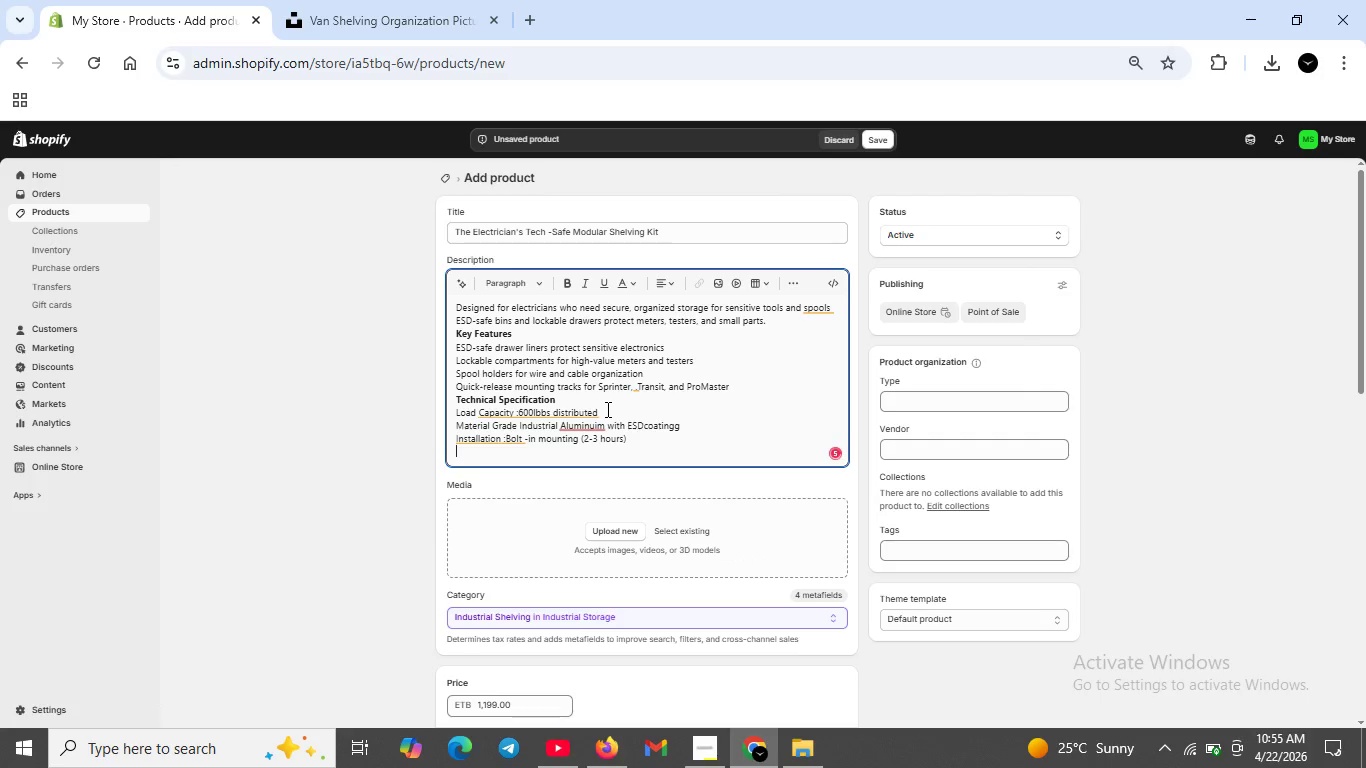 
 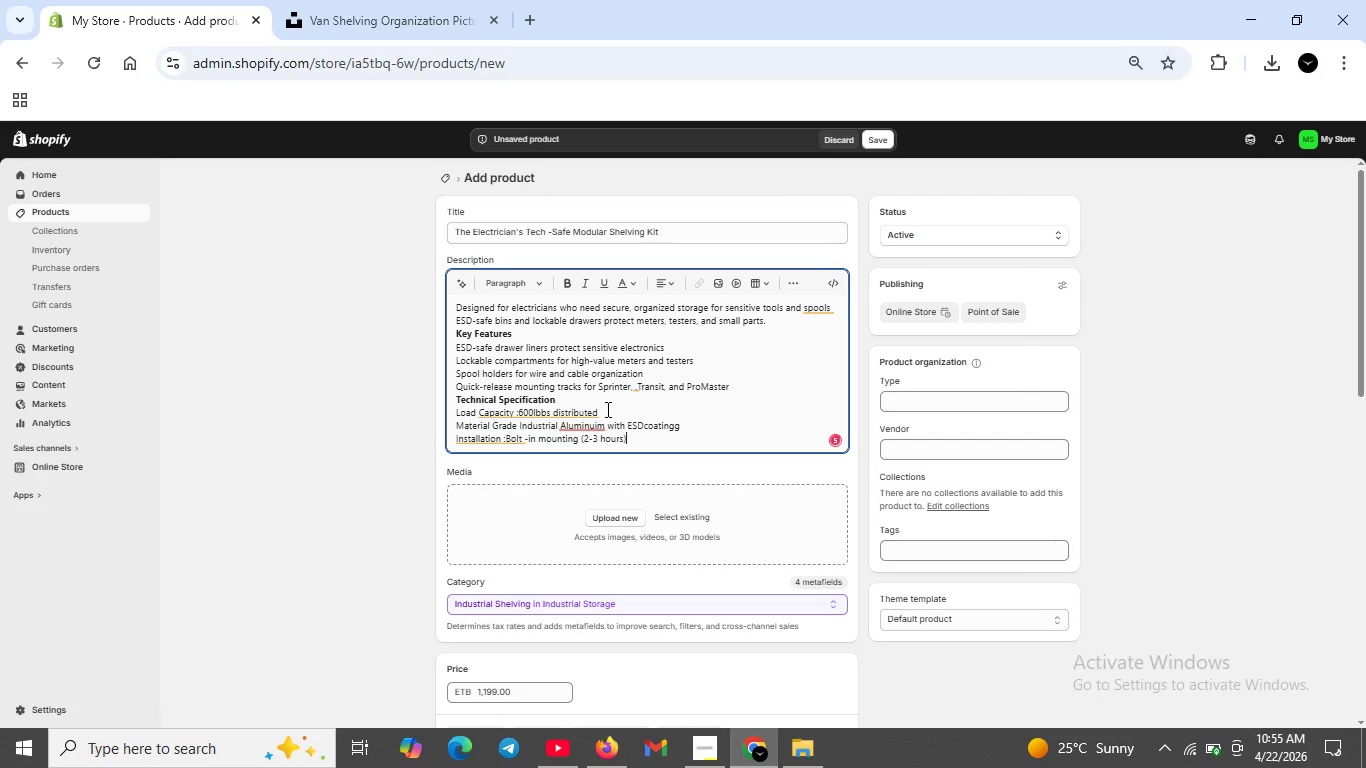 
key(Shift+Enter)
 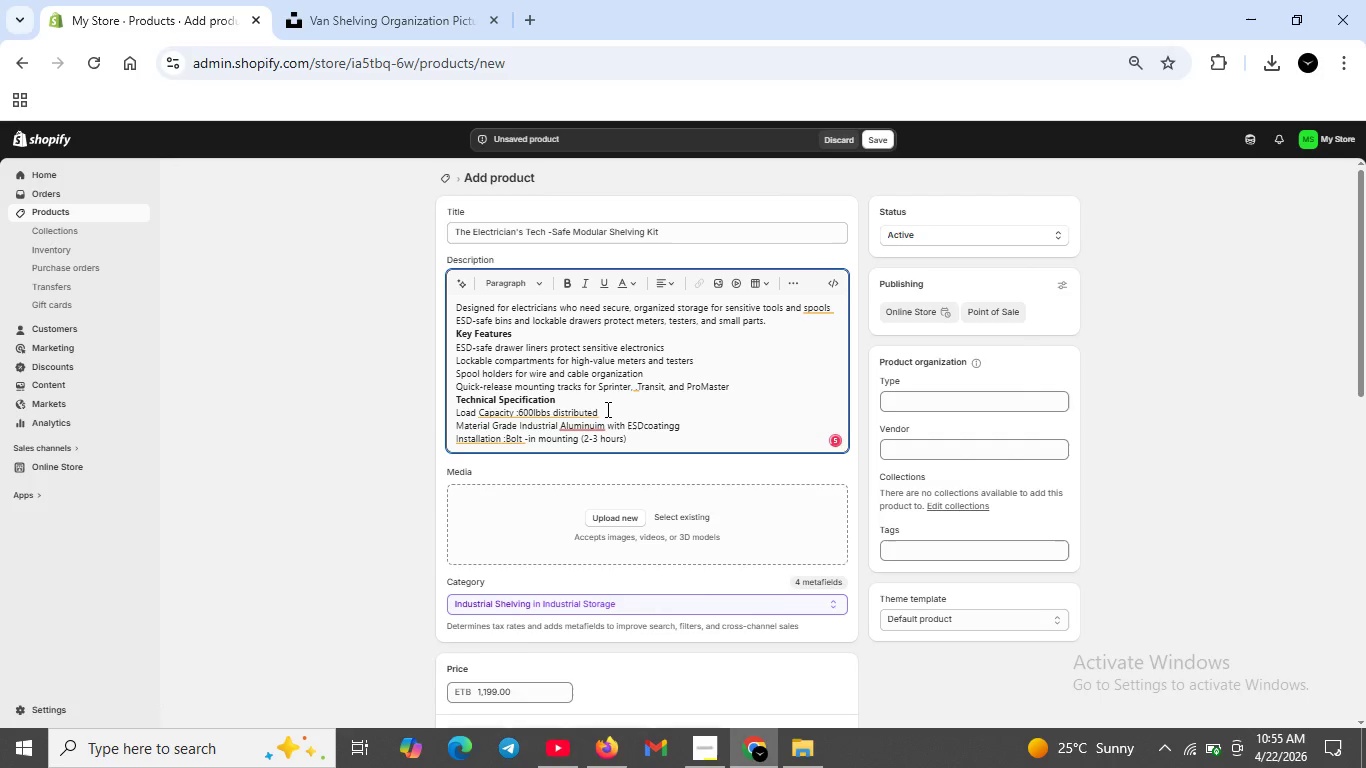 
type(Compatabl)
key(Backspace)
type(ile with standard and extended wheelbase vans.Low stanadard,an)
key(Backspace)
type(d high roof options available)
 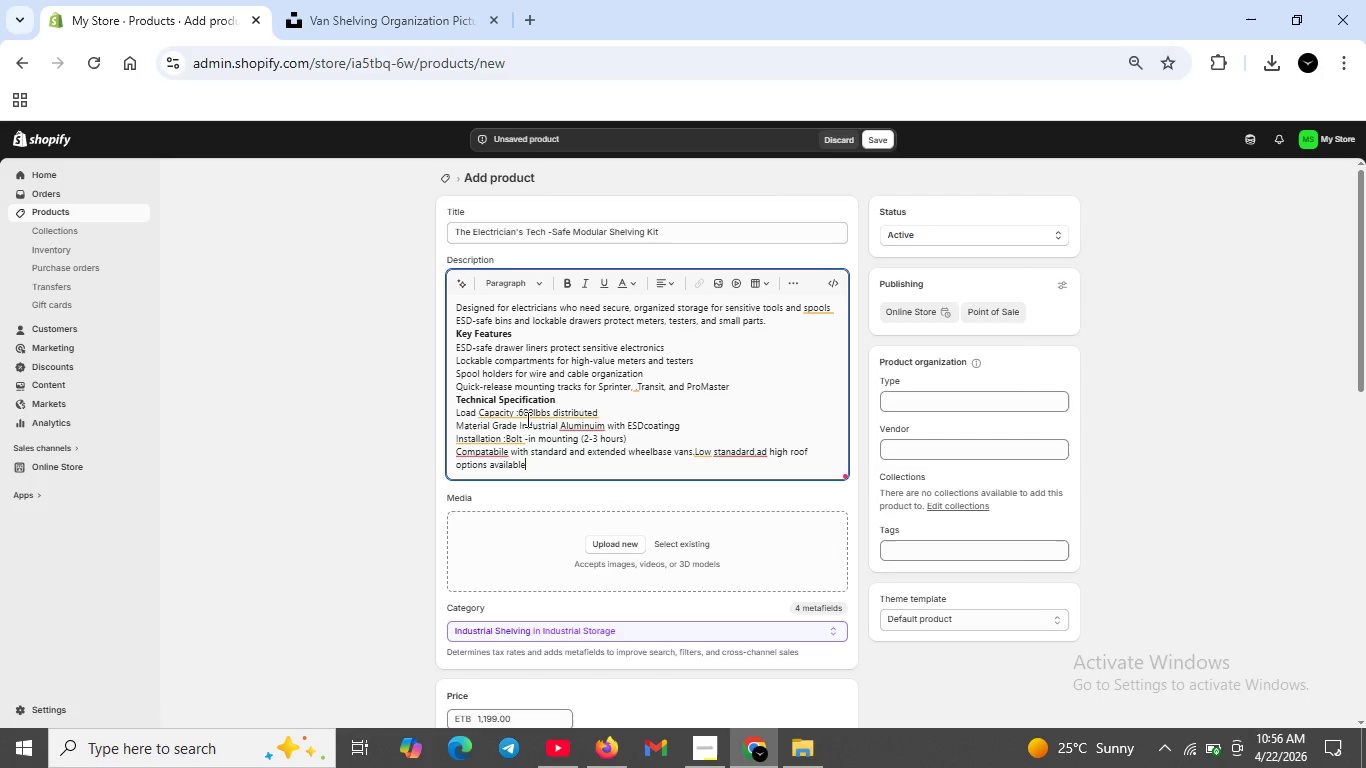 
left_click([530, 415])
 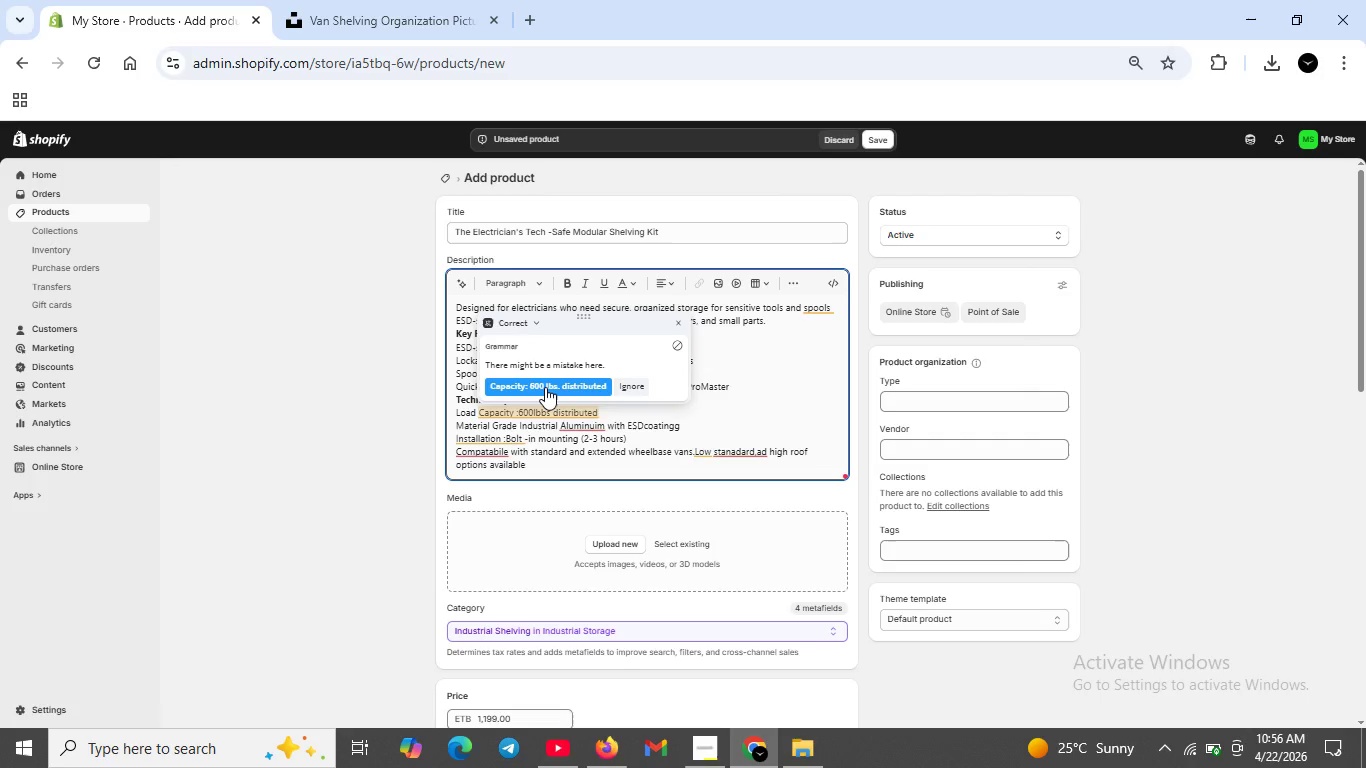 
left_click([545, 387])
 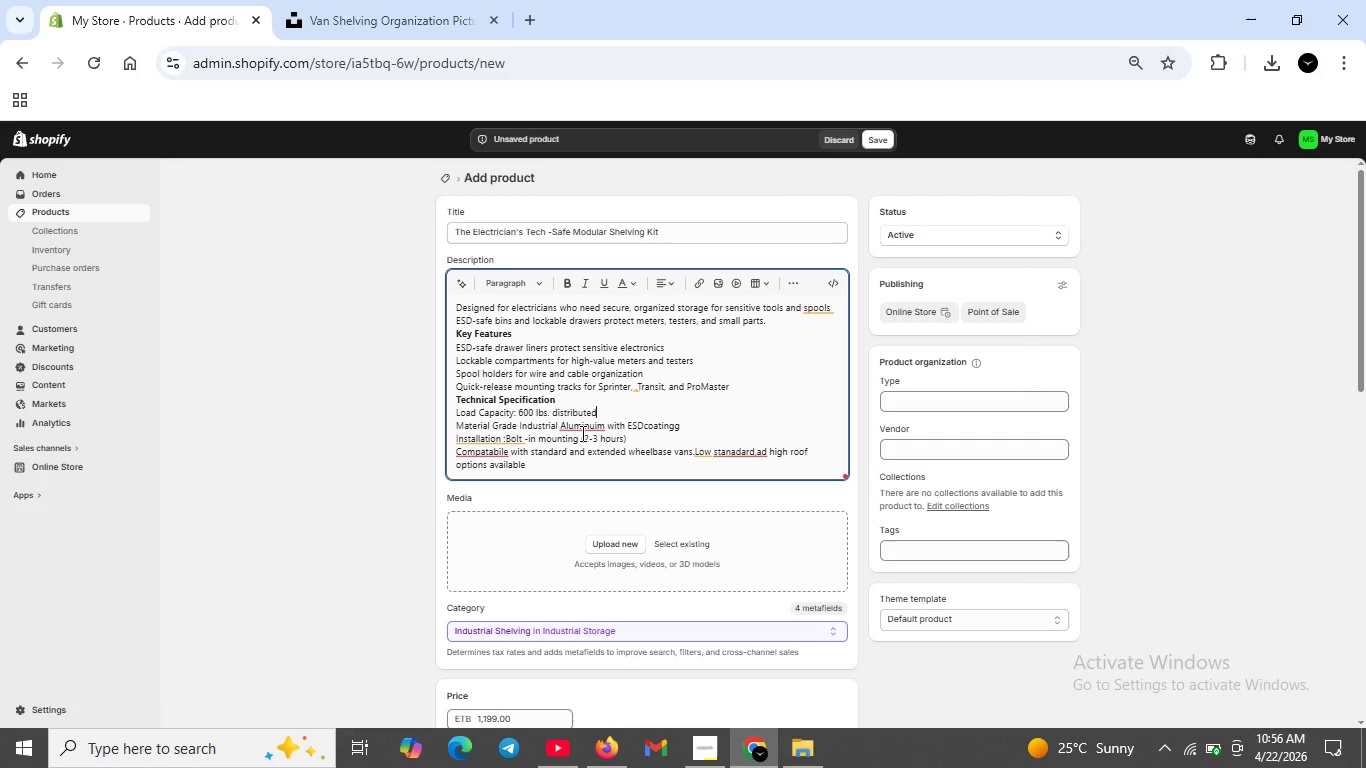 
left_click([581, 433])
 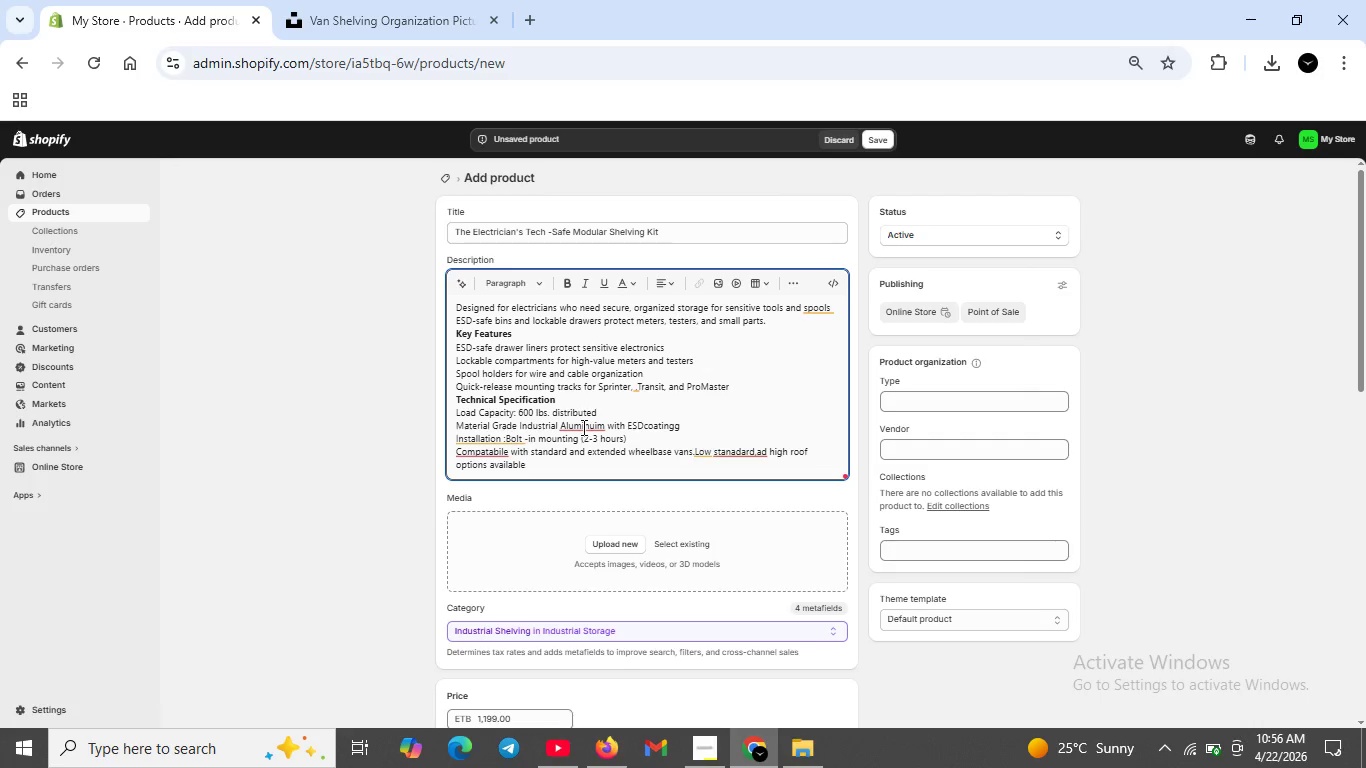 
left_click([582, 427])
 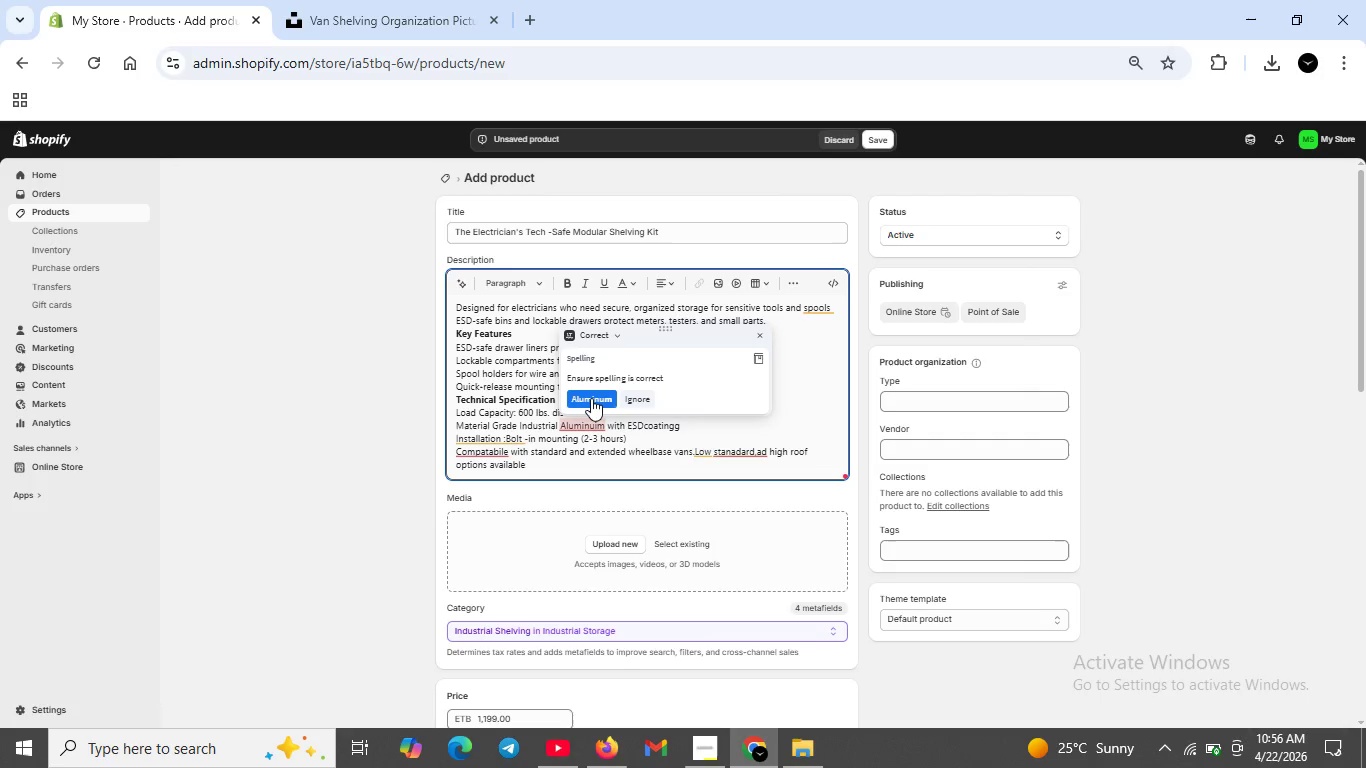 
left_click([591, 398])
 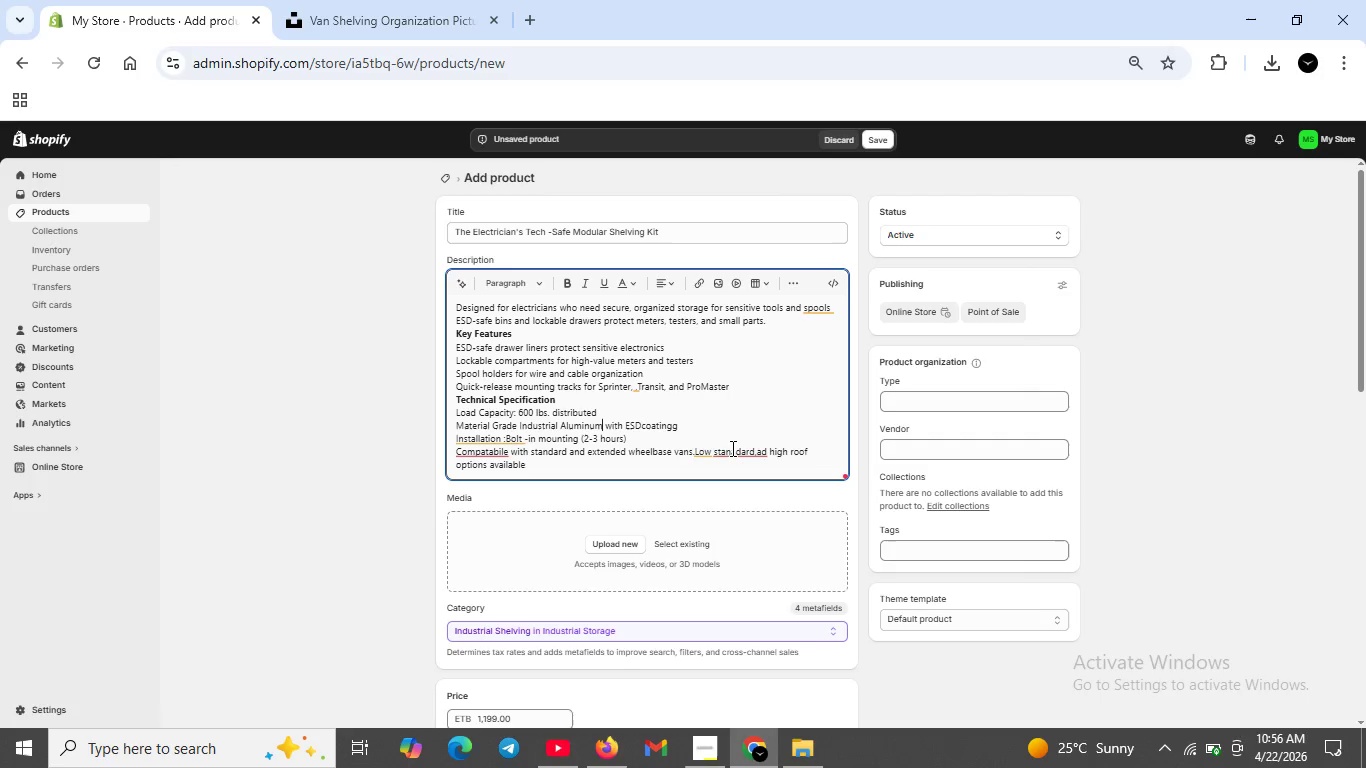 
left_click([731, 449])
 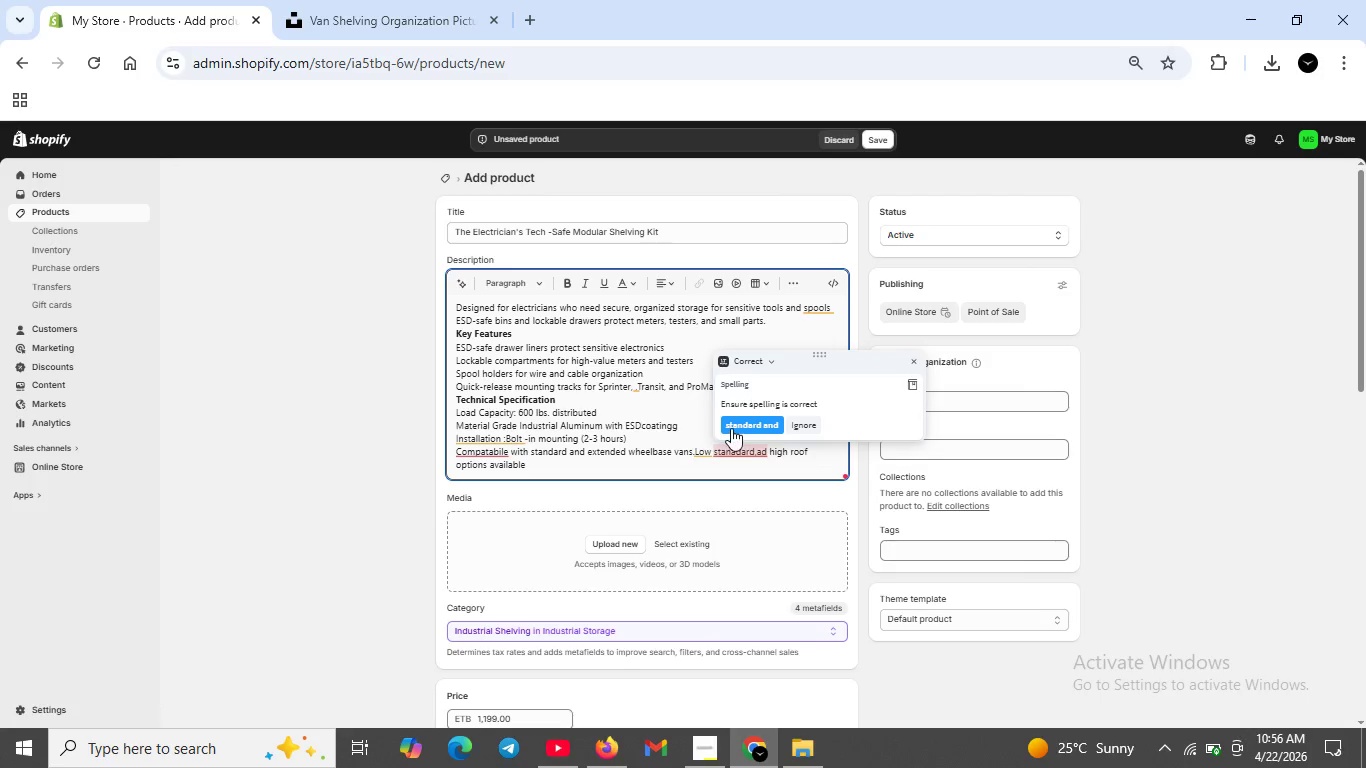 
left_click([731, 428])
 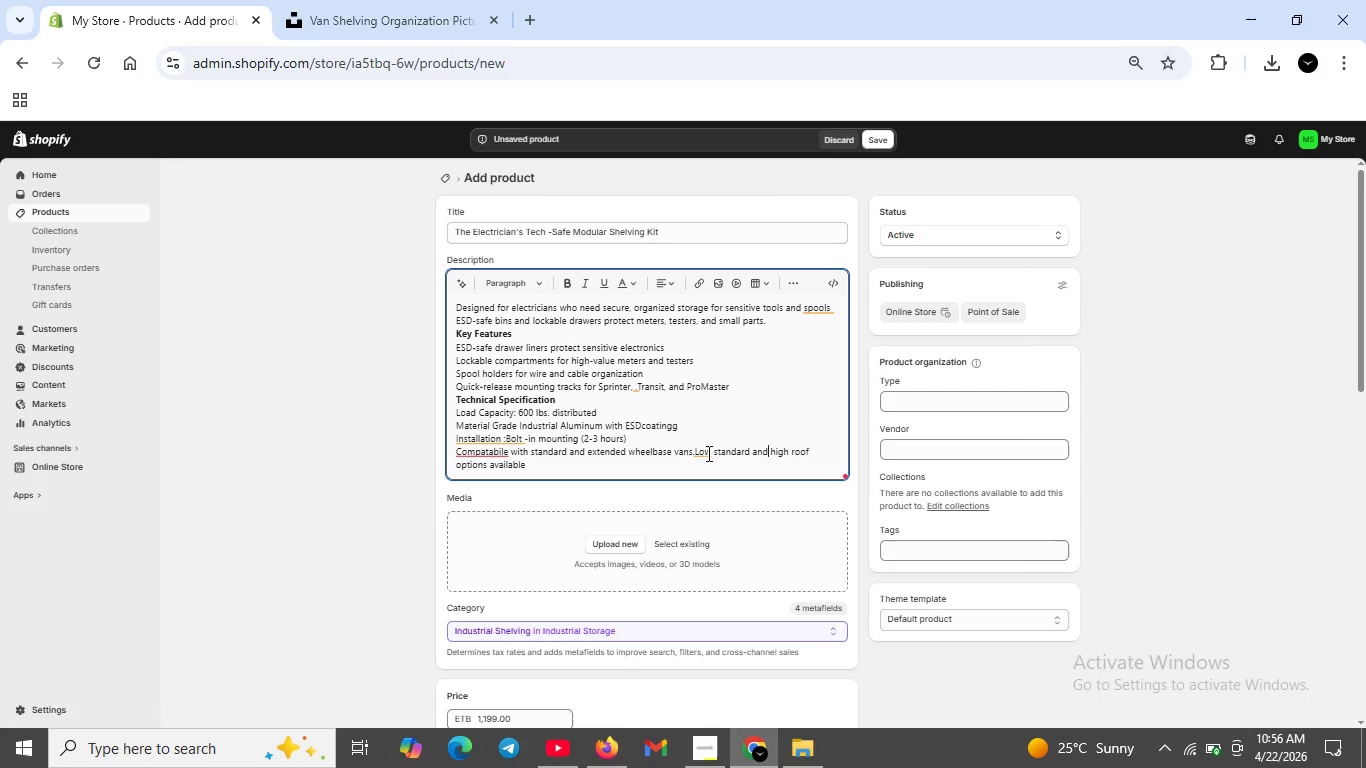 
left_click([702, 453])
 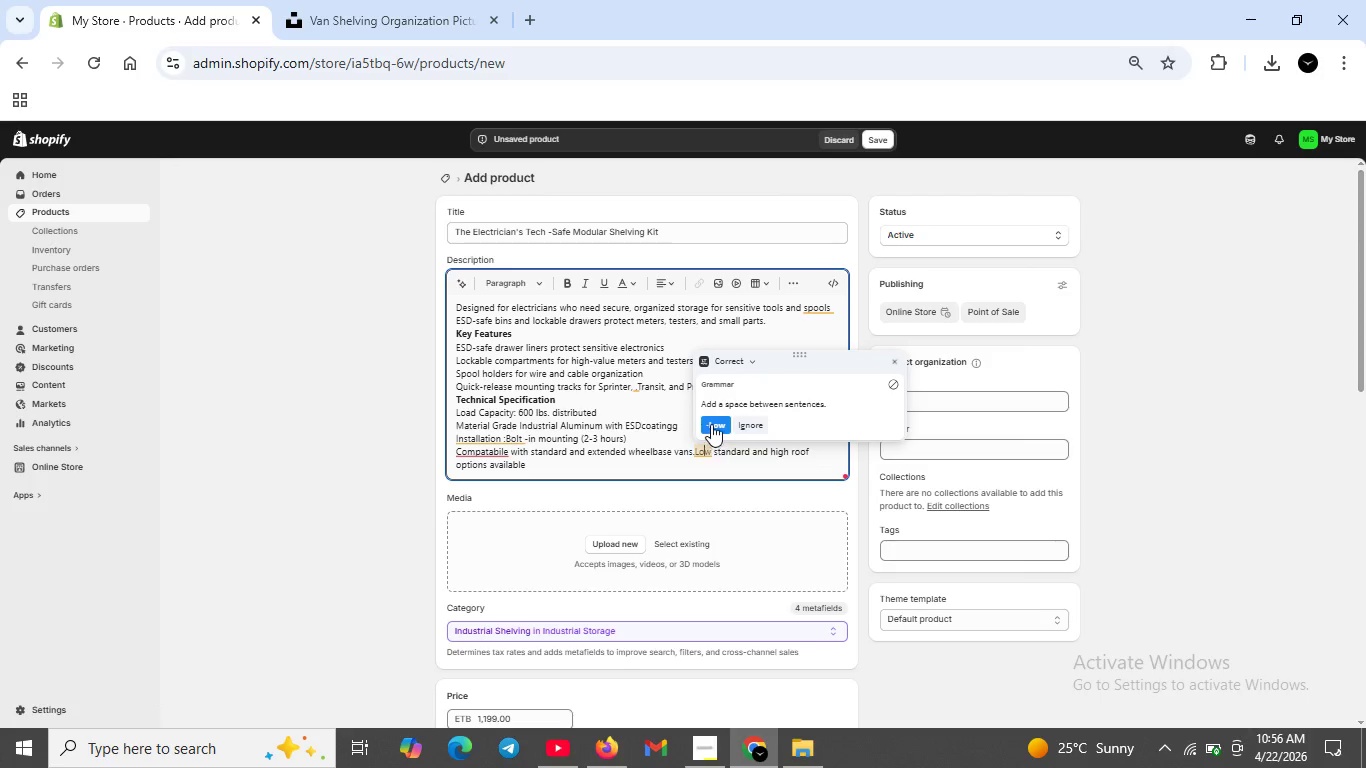 
left_click([711, 423])
 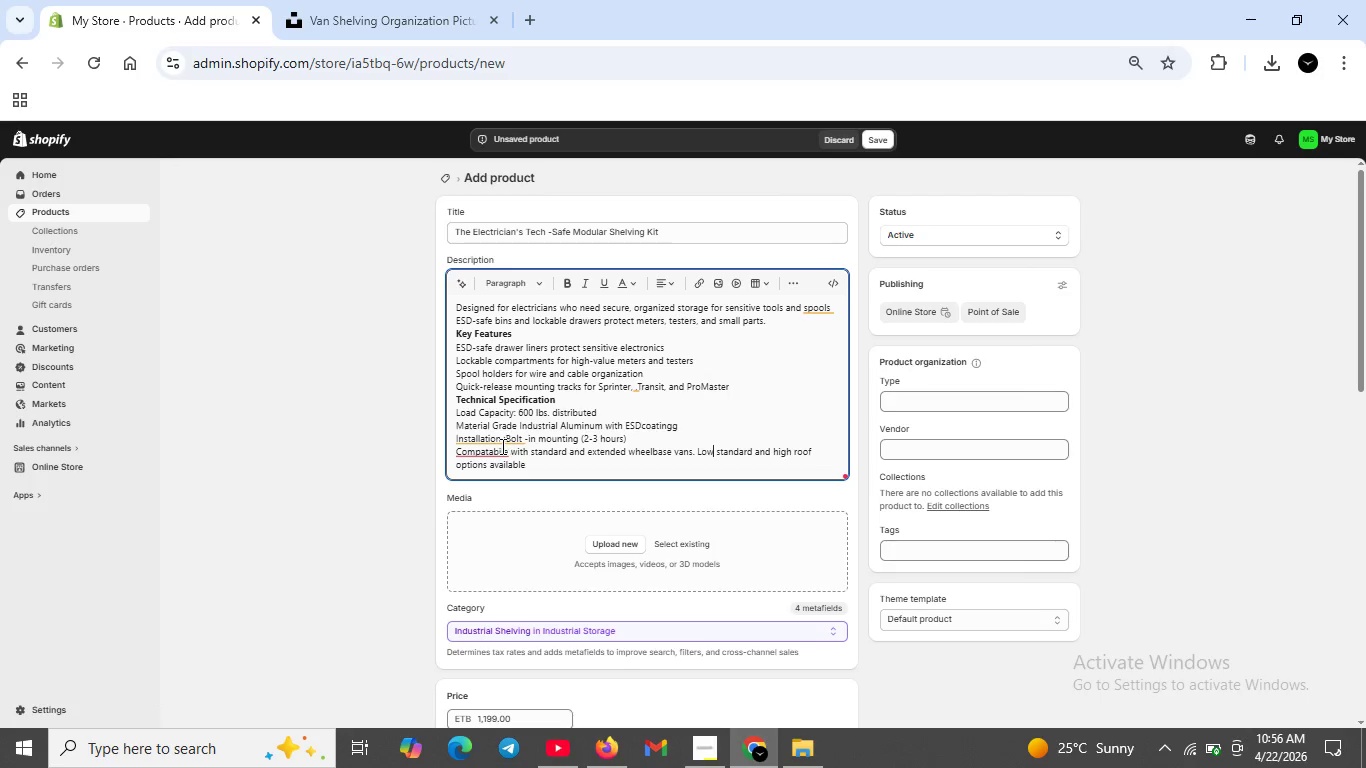 
left_click([493, 449])
 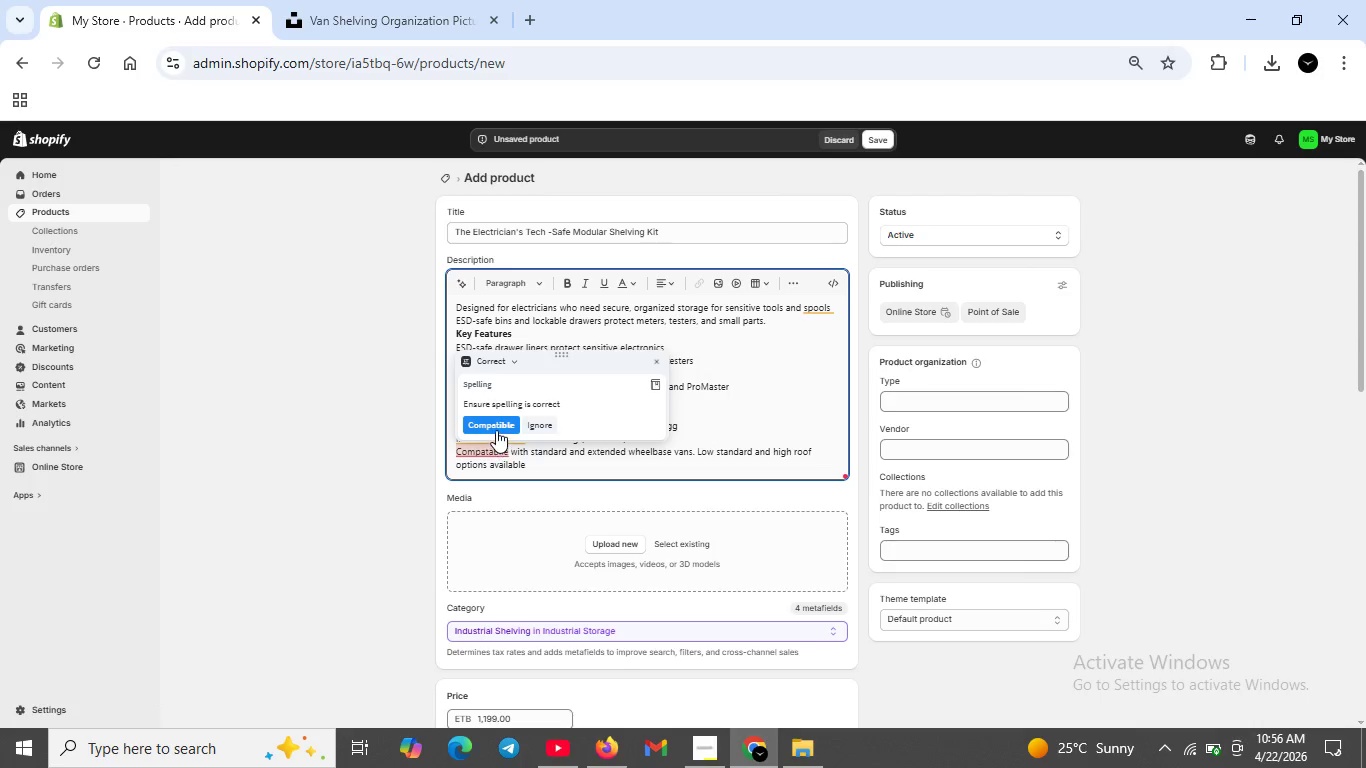 
left_click([496, 429])
 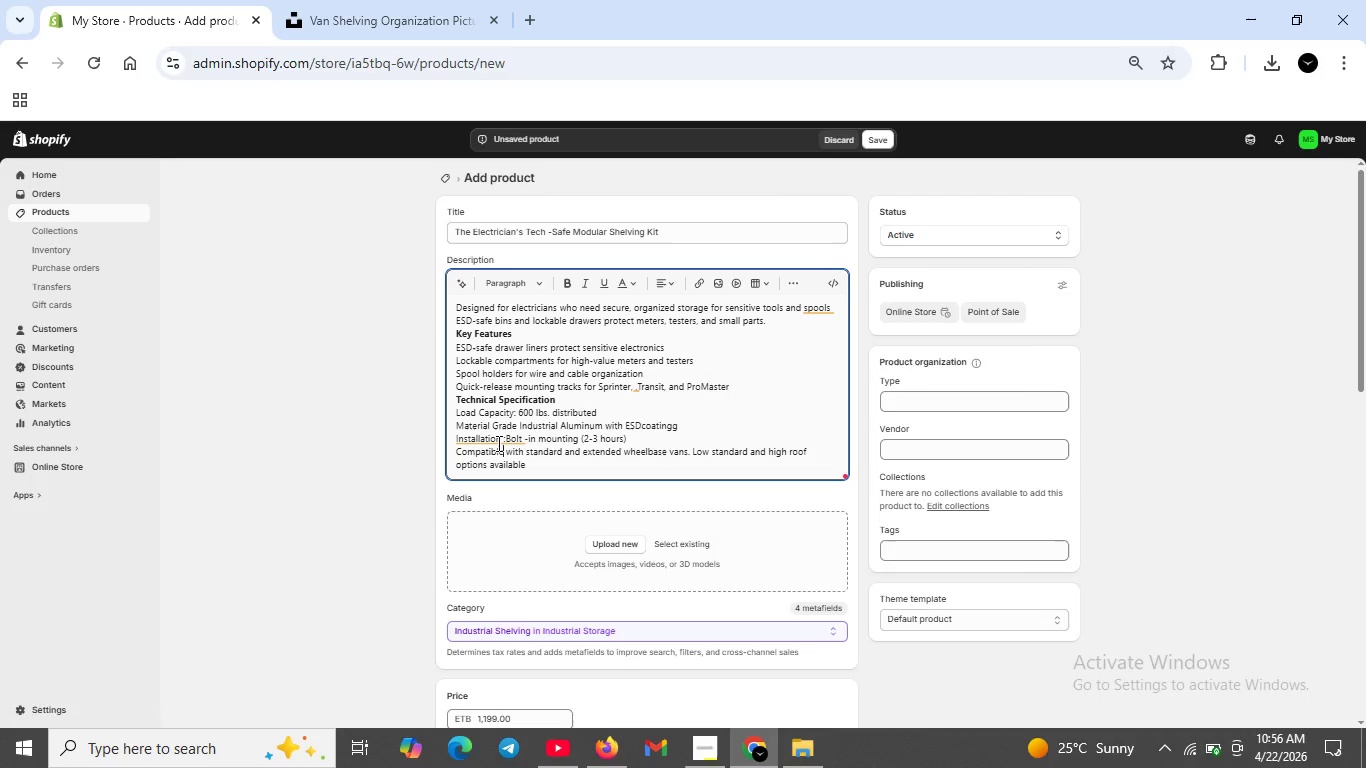 
left_click([496, 443])
 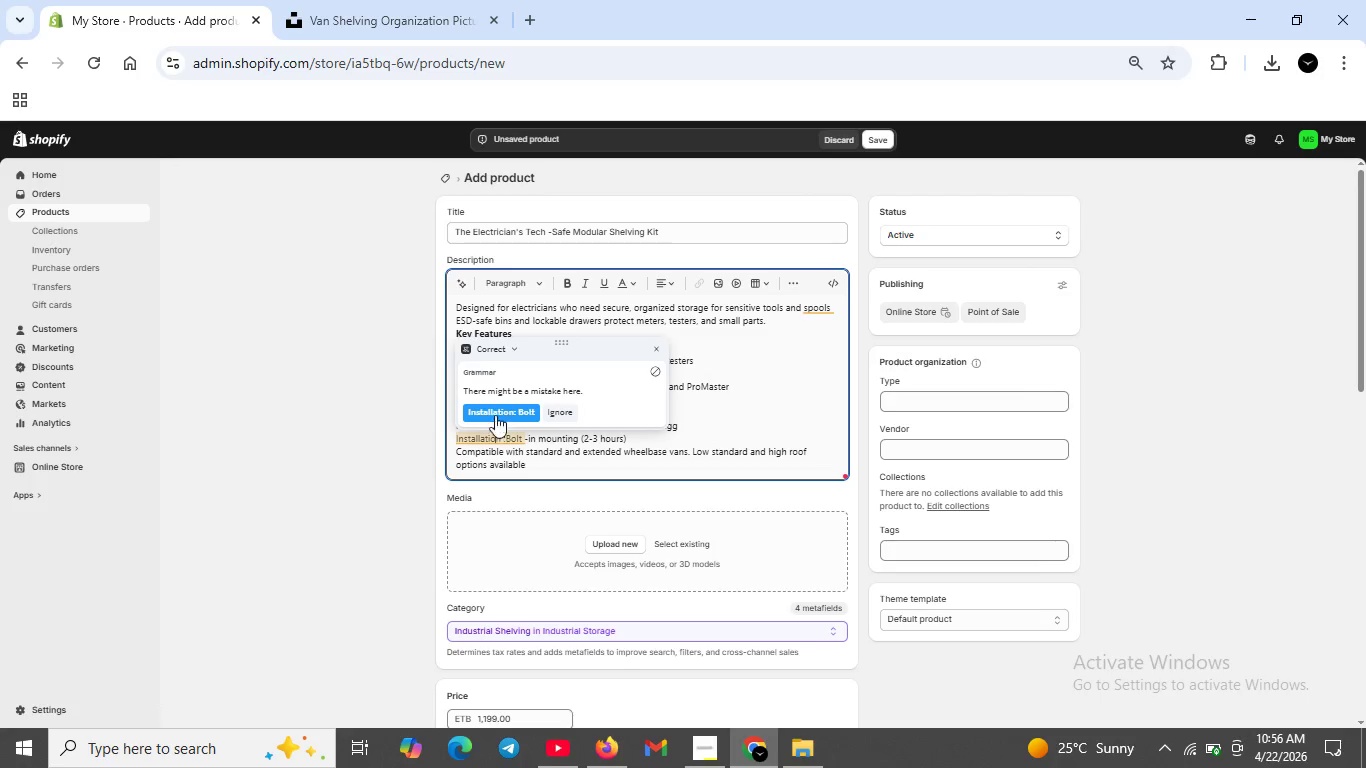 
left_click([495, 412])
 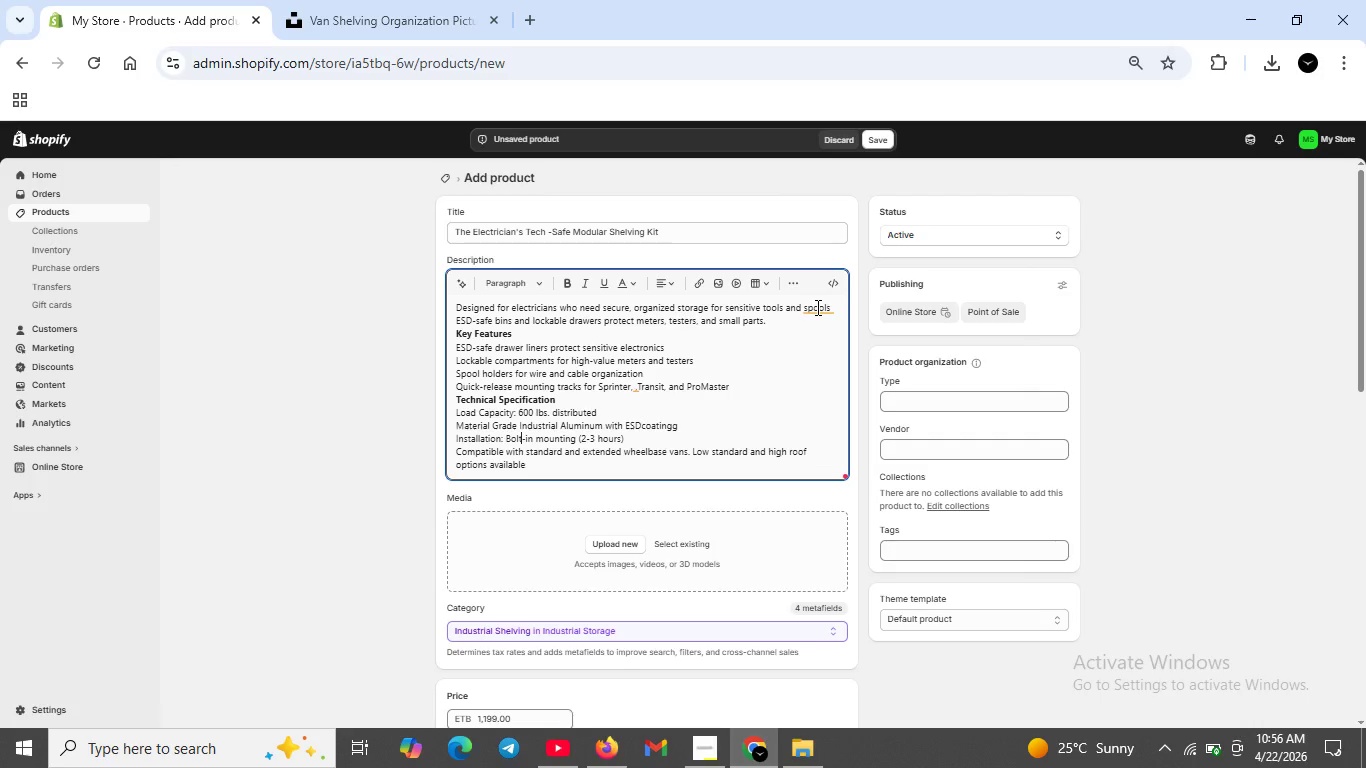 
left_click([818, 307])
 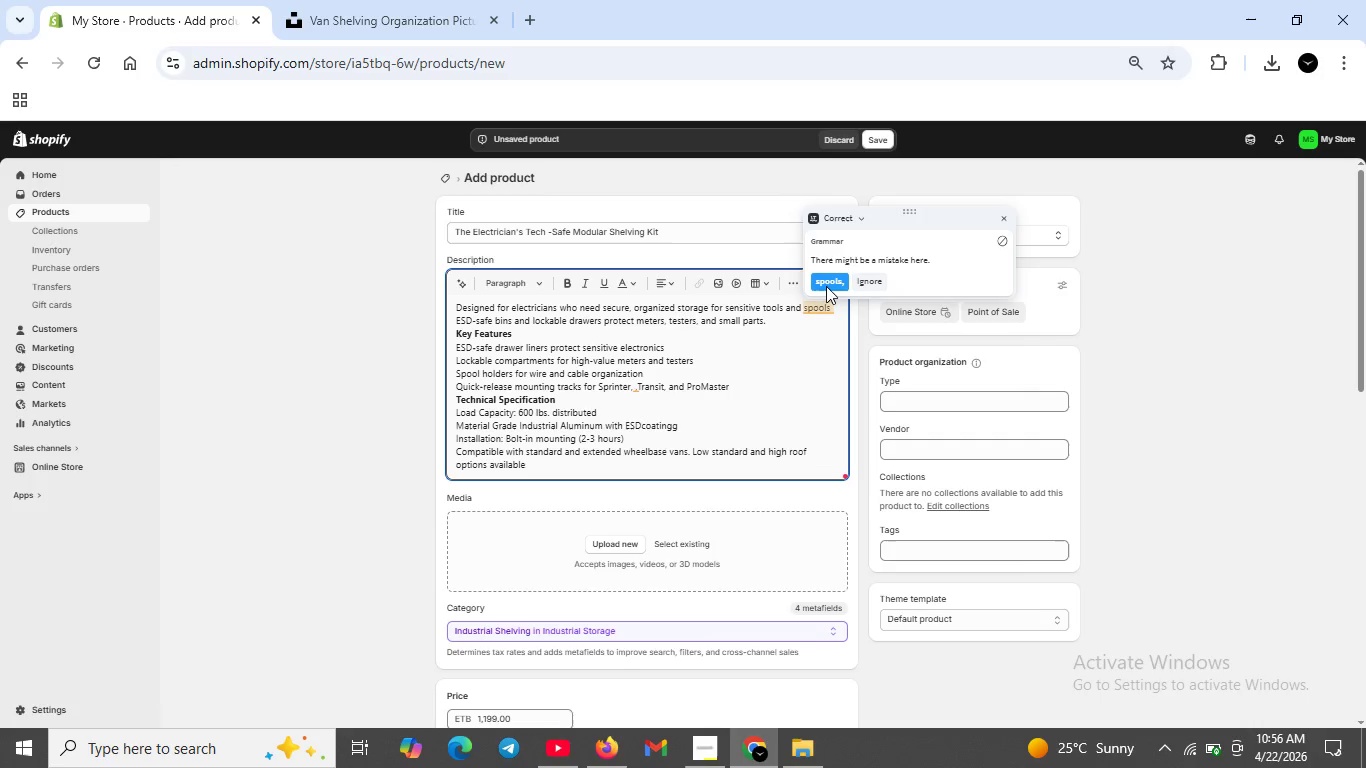 
left_click([826, 286])
 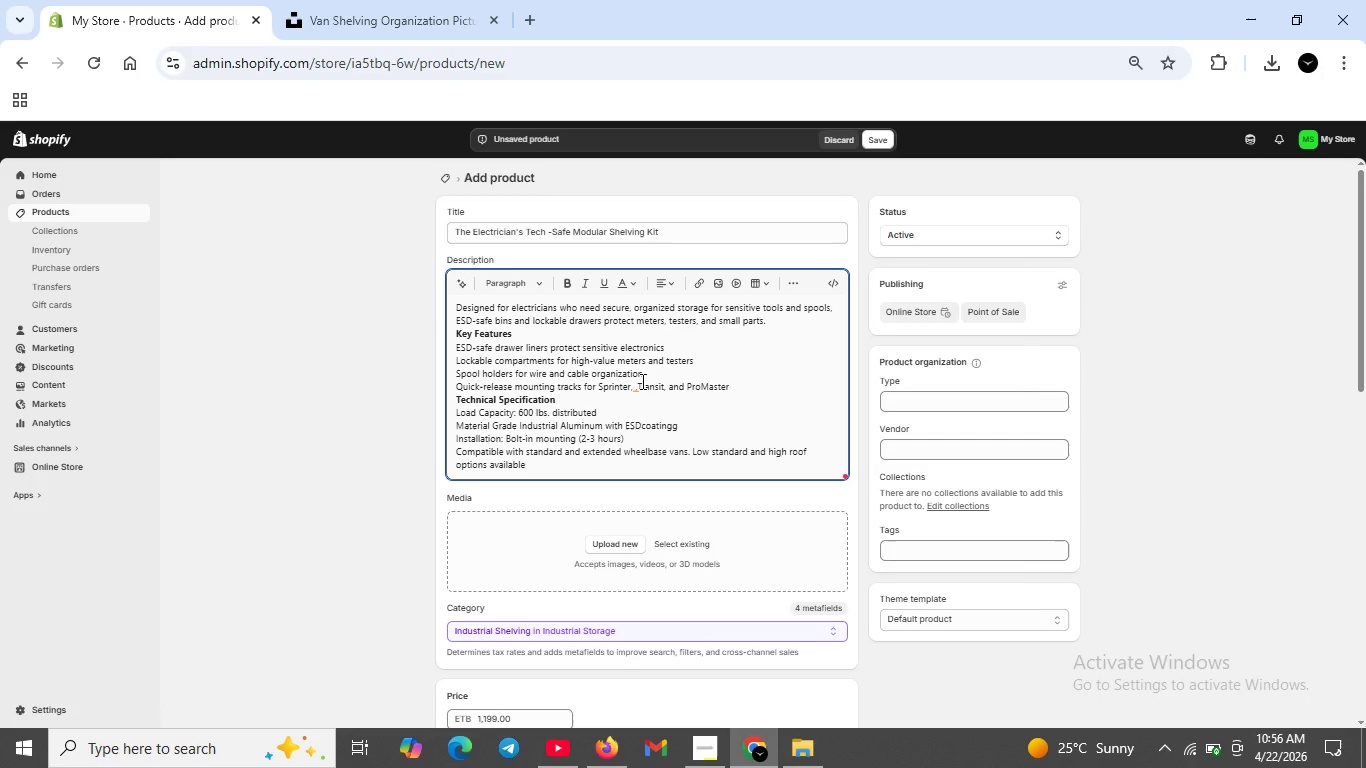 
left_click([636, 385])
 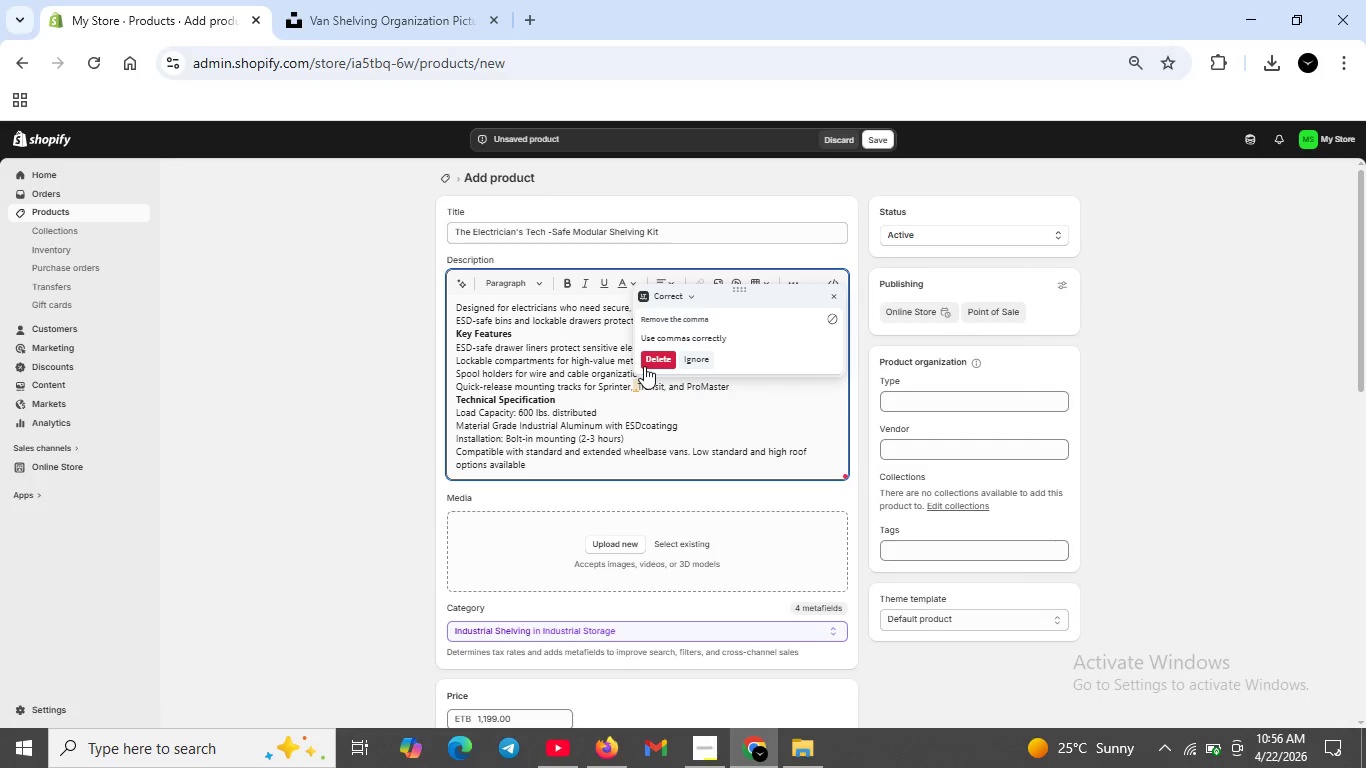 
left_click([644, 366])
 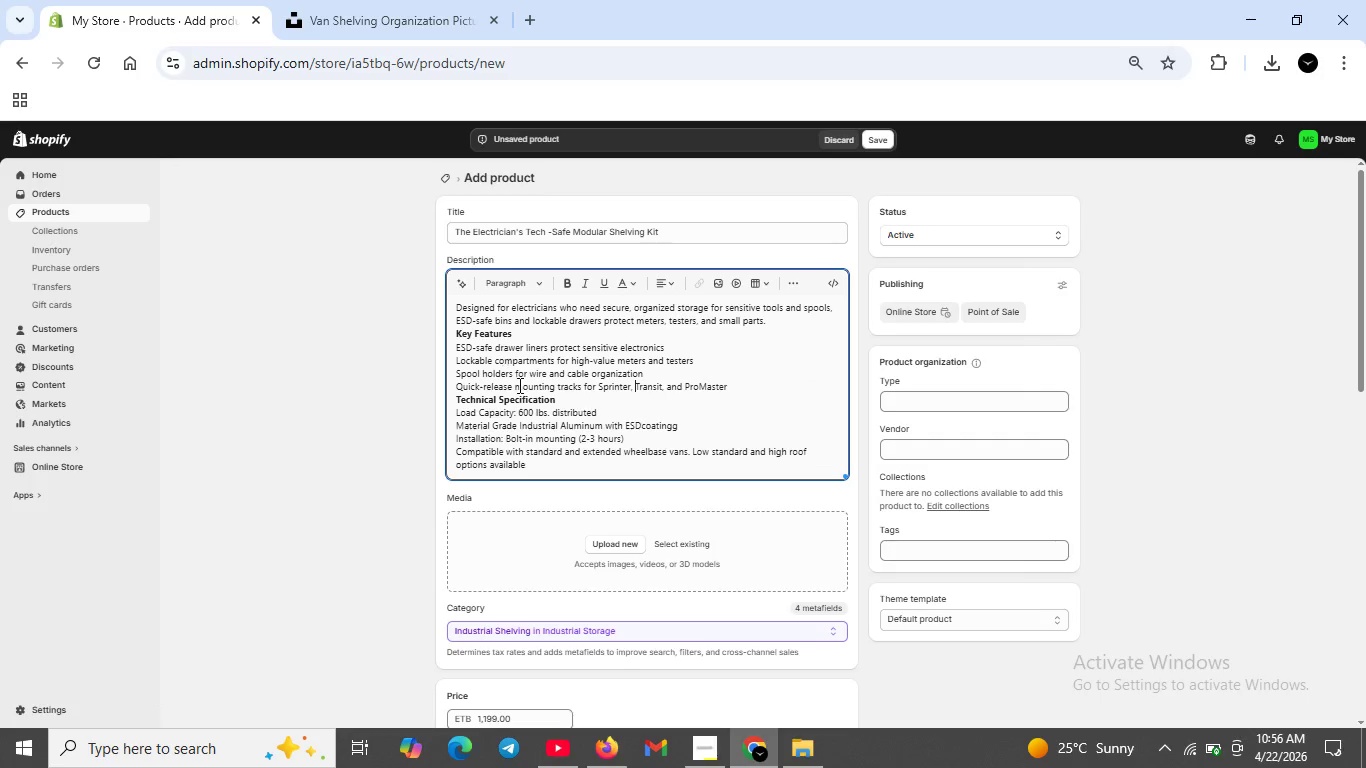 
scroll: coordinate [563, 414], scroll_direction: down, amount: 1.0
 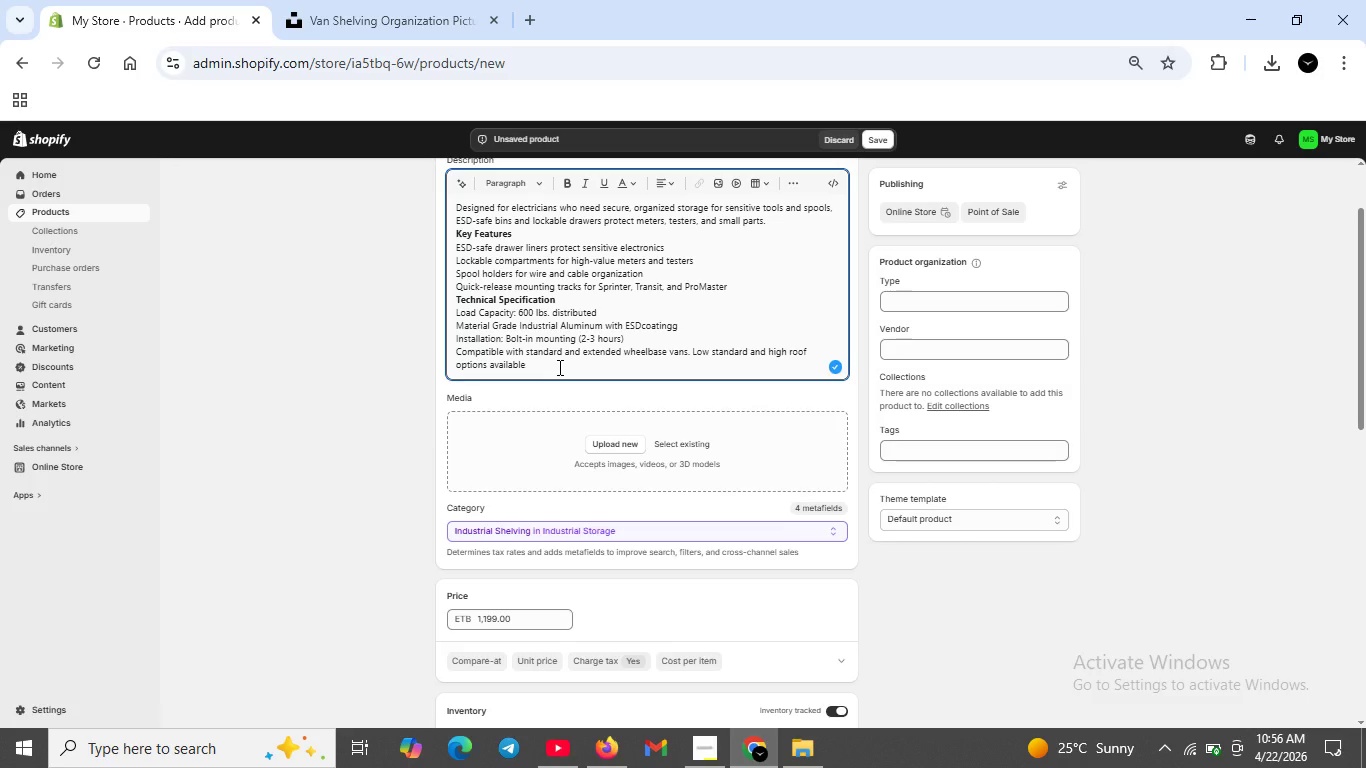 
wait(6.71)
 